 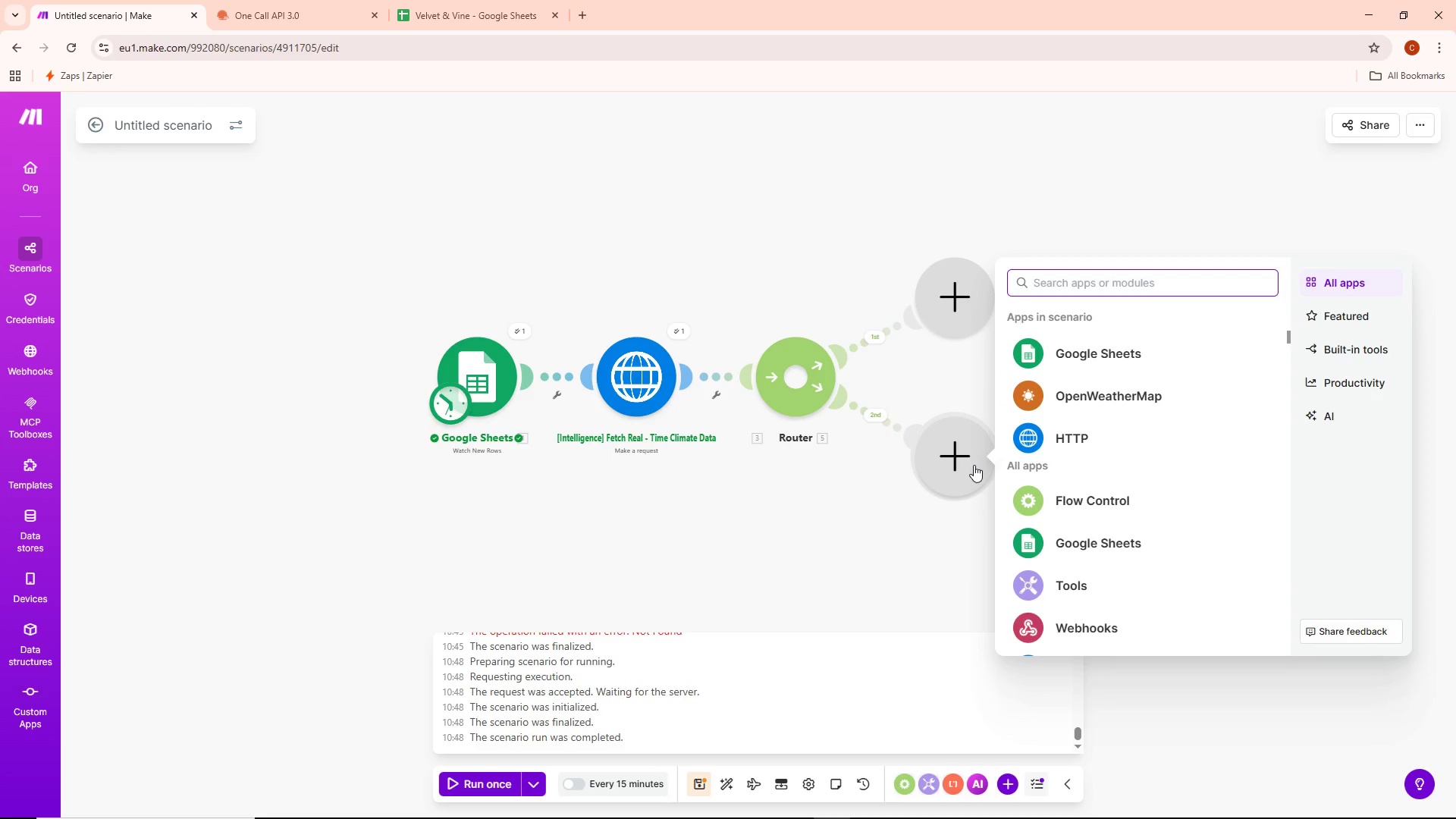 
left_click([878, 413])
 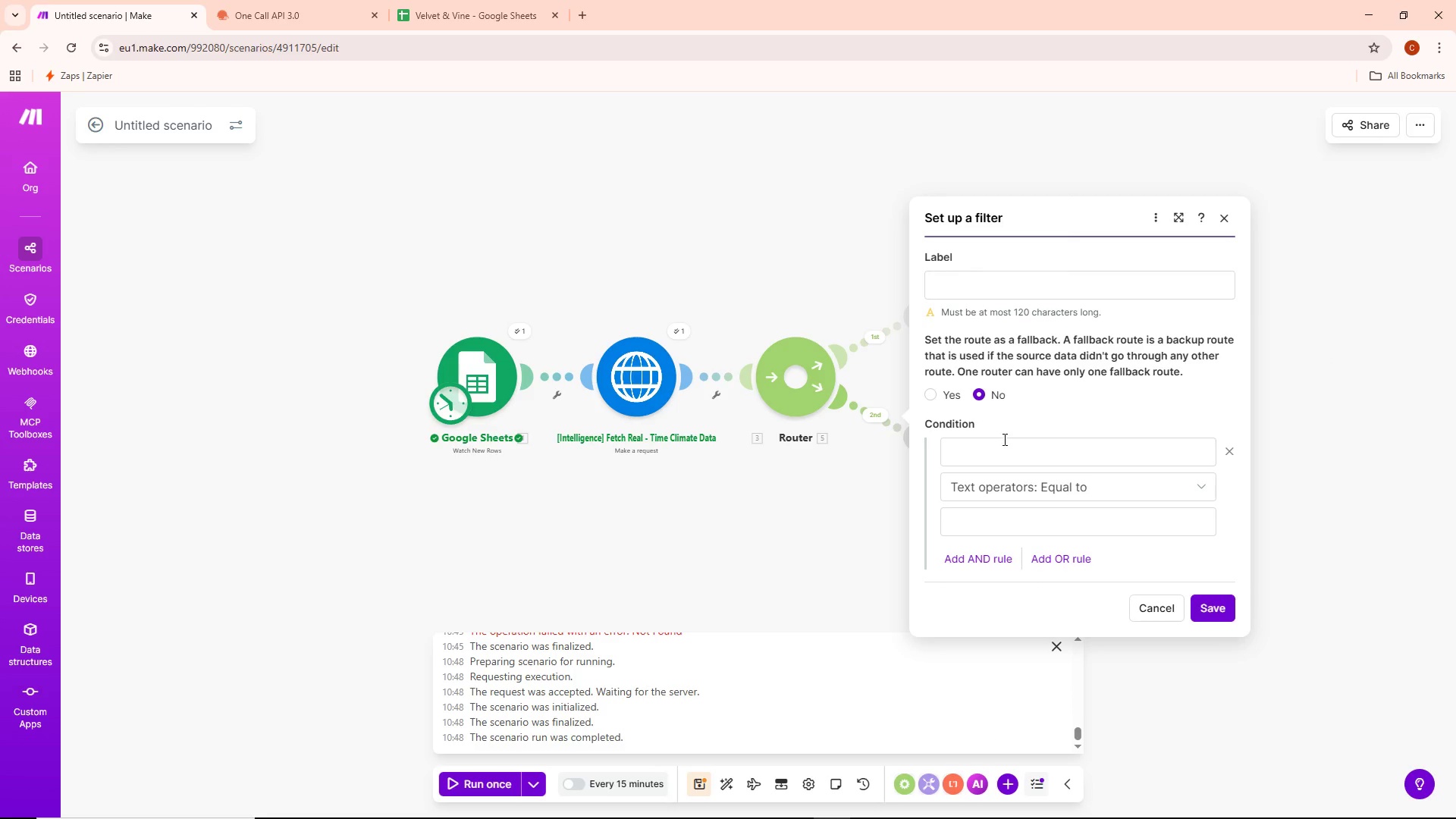 
left_click([999, 448])
 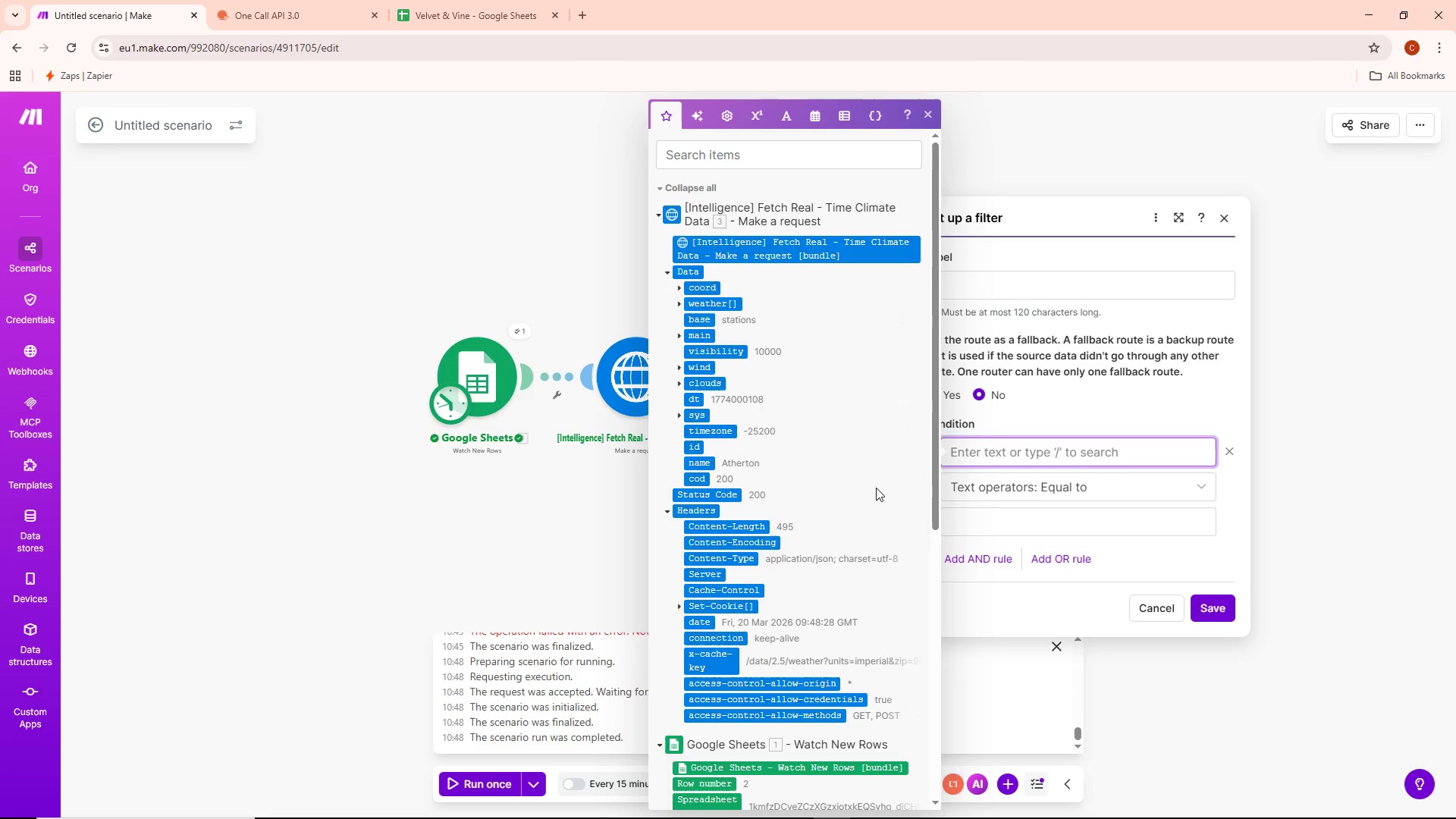 
scroll: coordinate [762, 400], scroll_direction: up, amount: 10.0
 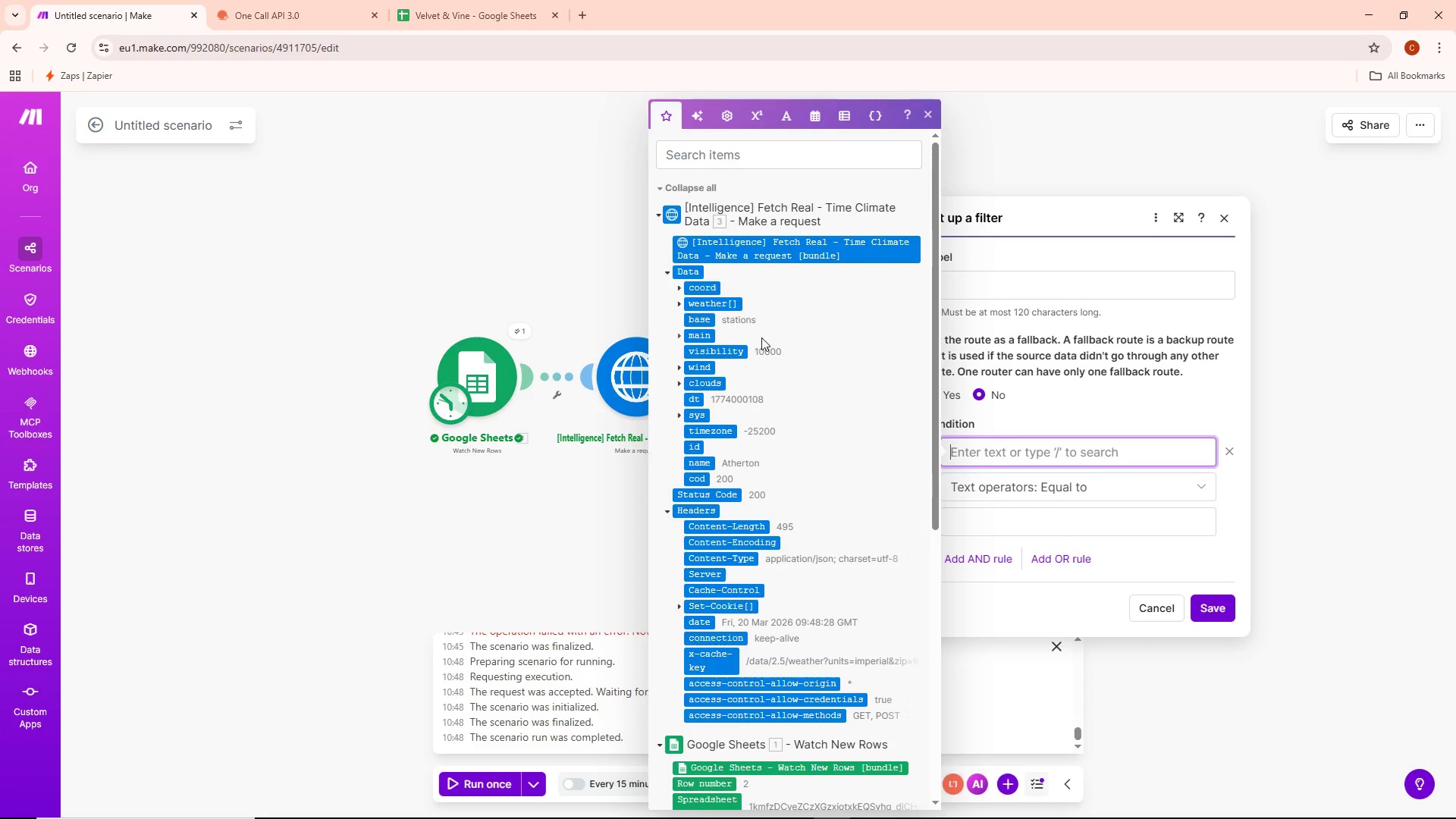 
scroll: coordinate [761, 391], scroll_direction: down, amount: 4.0
 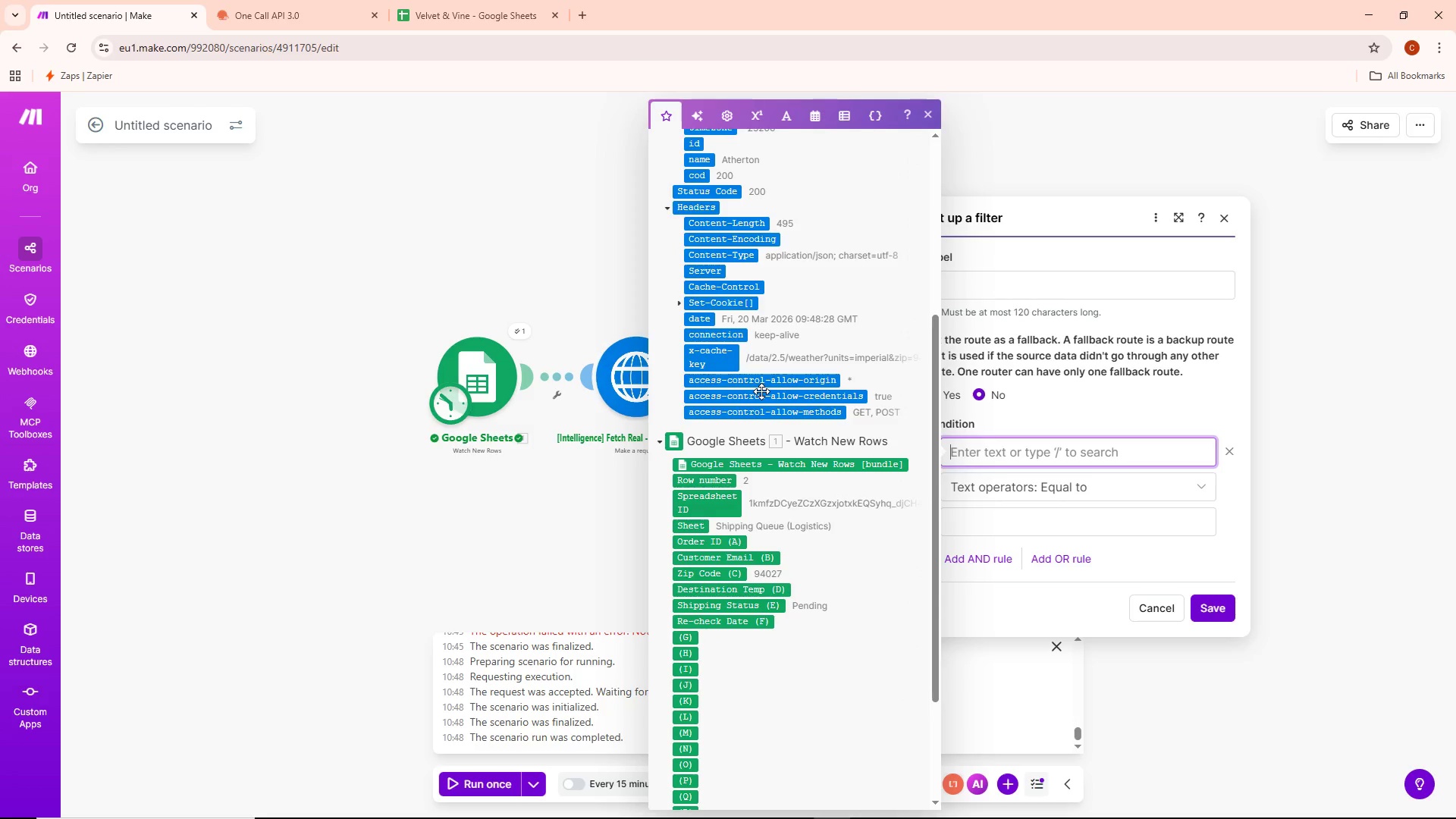 
scroll: coordinate [758, 379], scroll_direction: up, amount: 3.0
 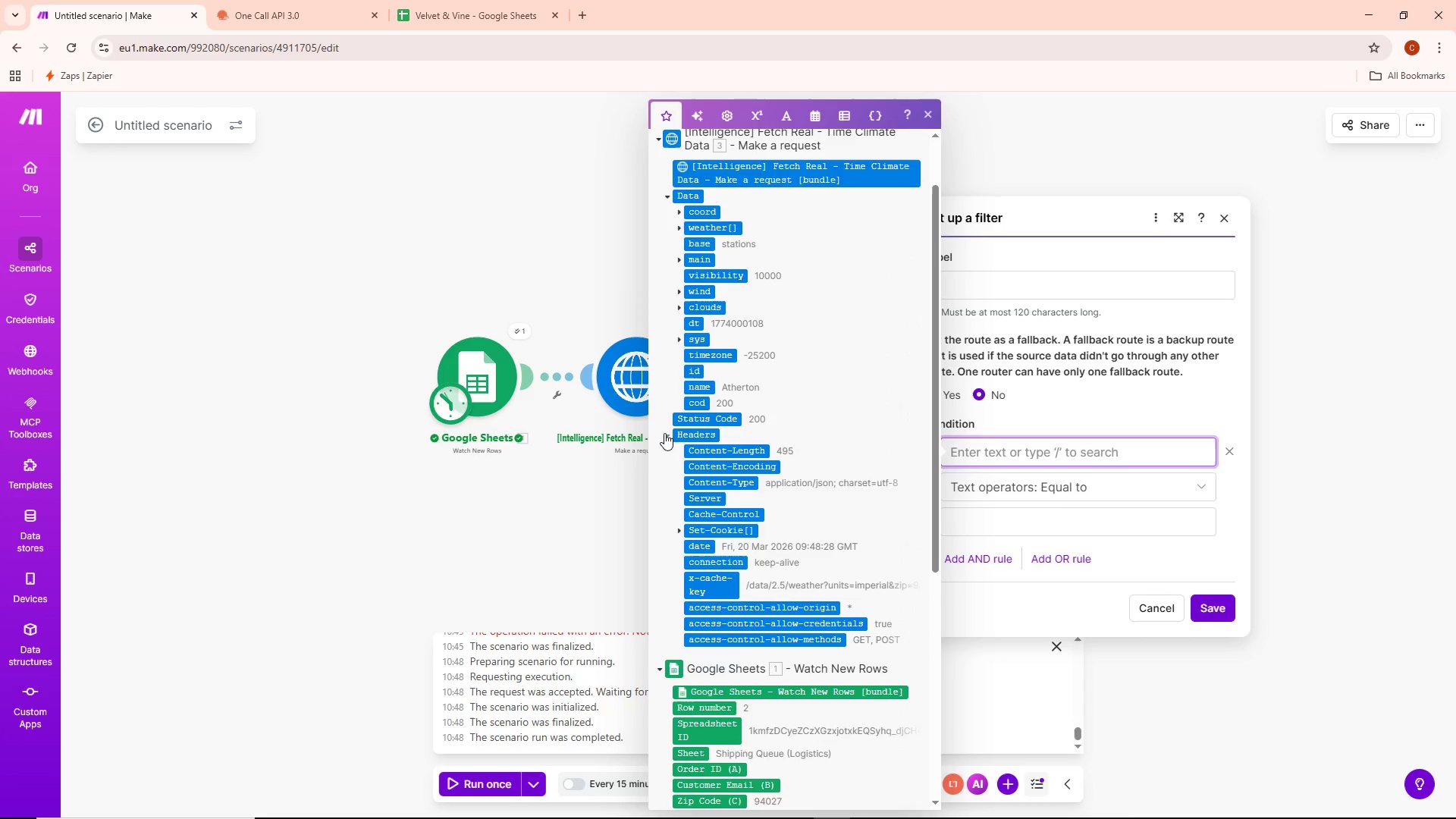 
left_click([666, 433])
 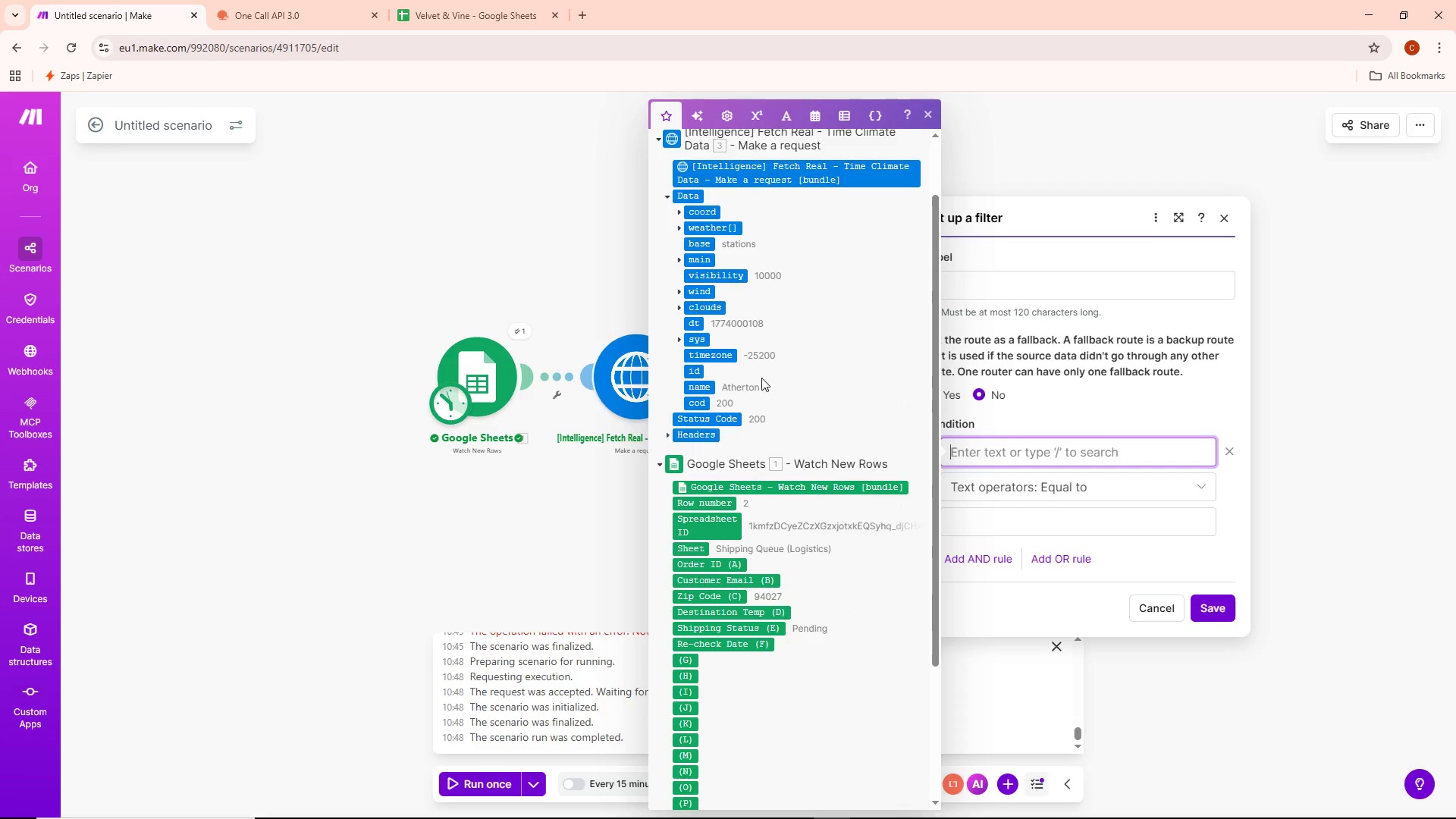 
scroll: coordinate [765, 373], scroll_direction: up, amount: 2.0
 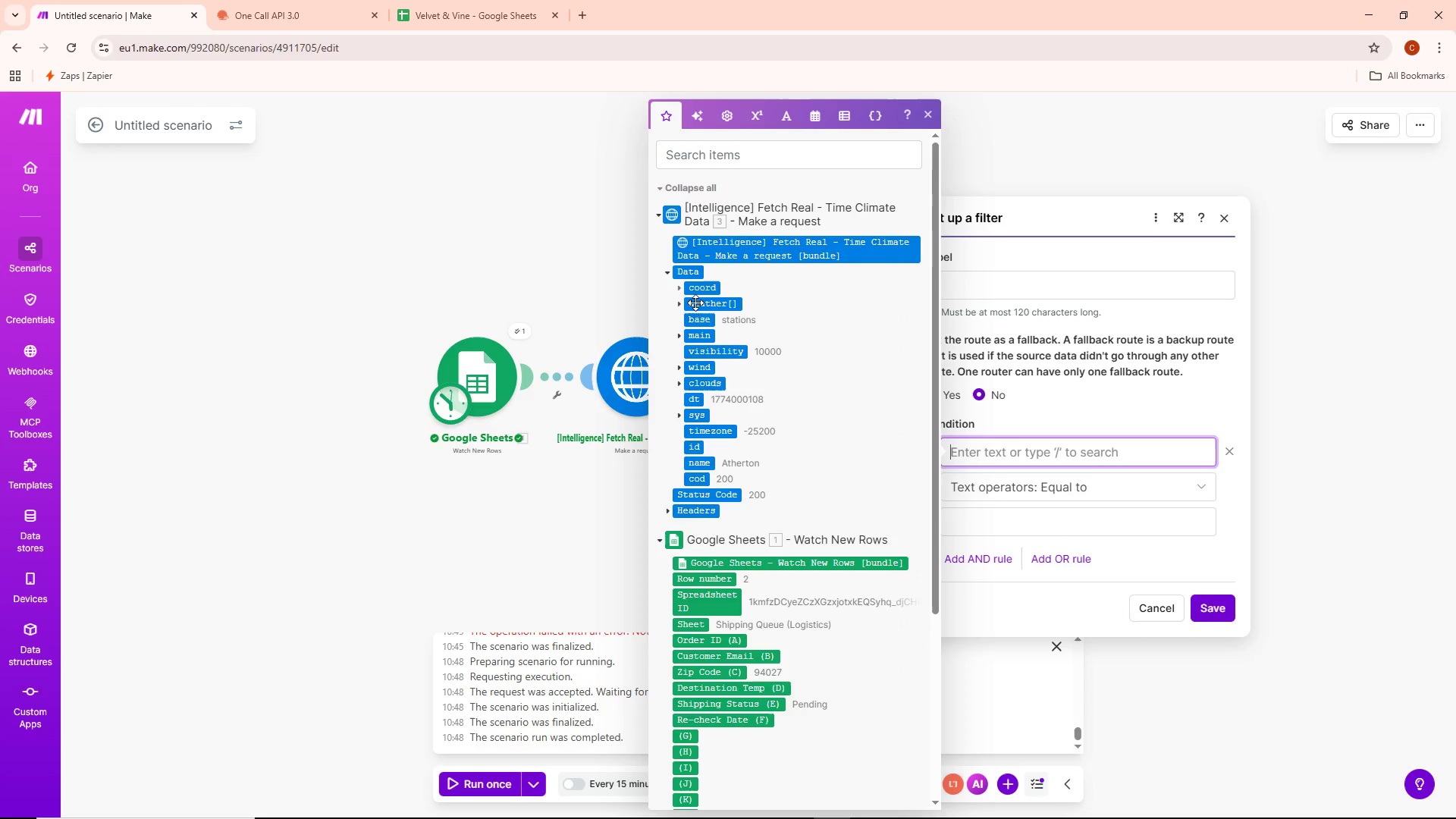 
left_click([667, 274])
 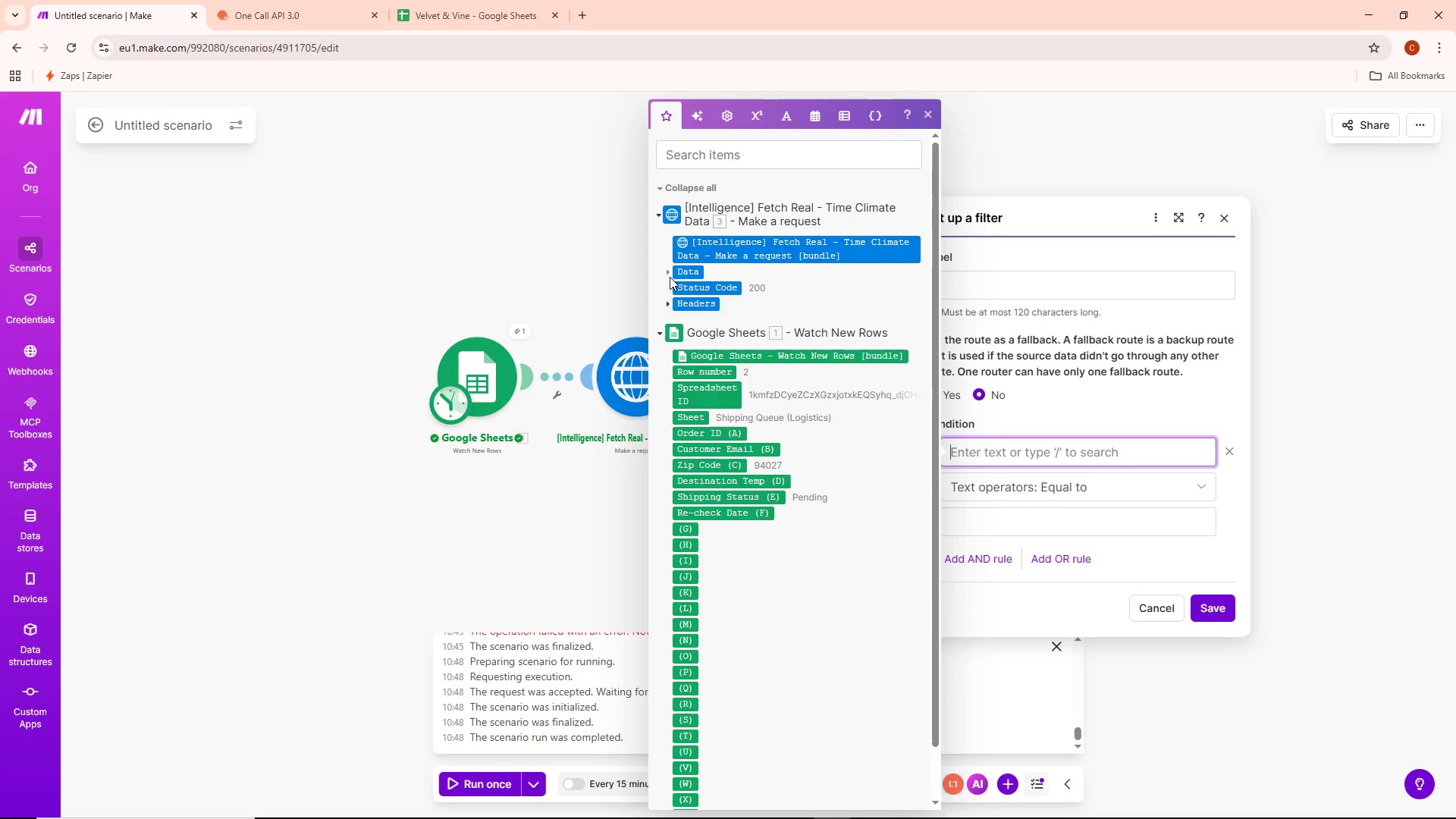 
left_click([669, 274])
 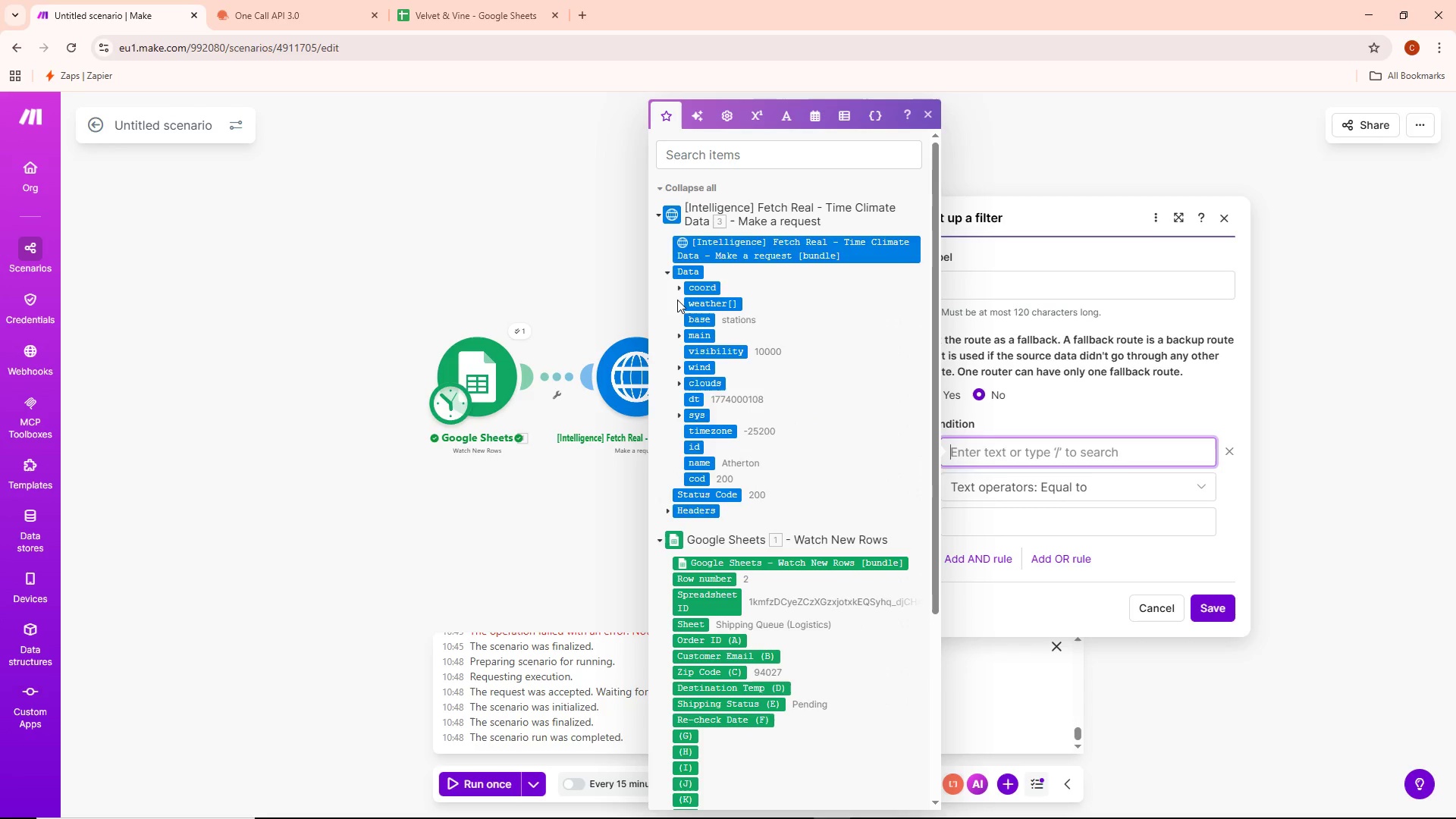 
left_click([680, 303])
 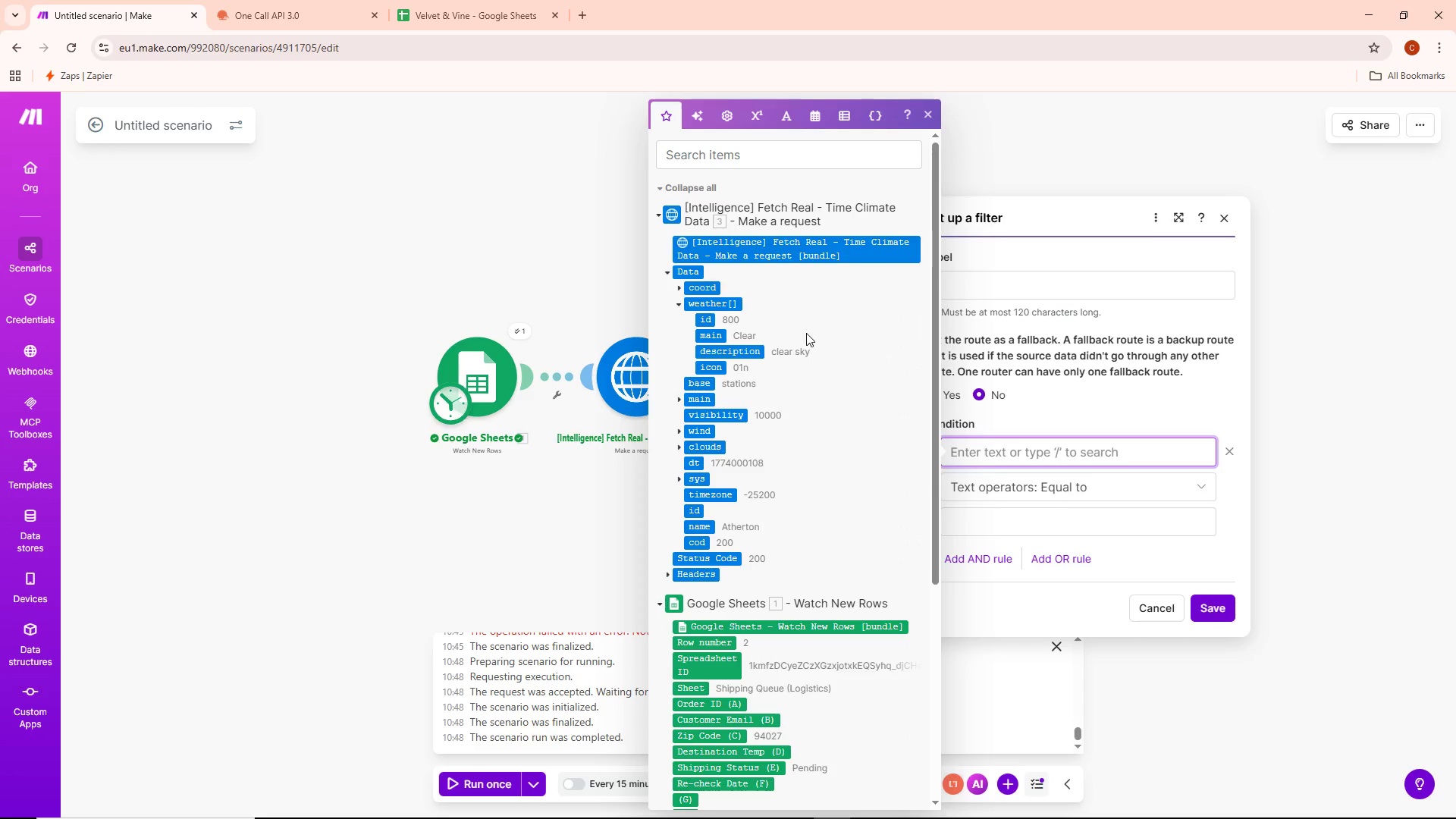 
wait(9.64)
 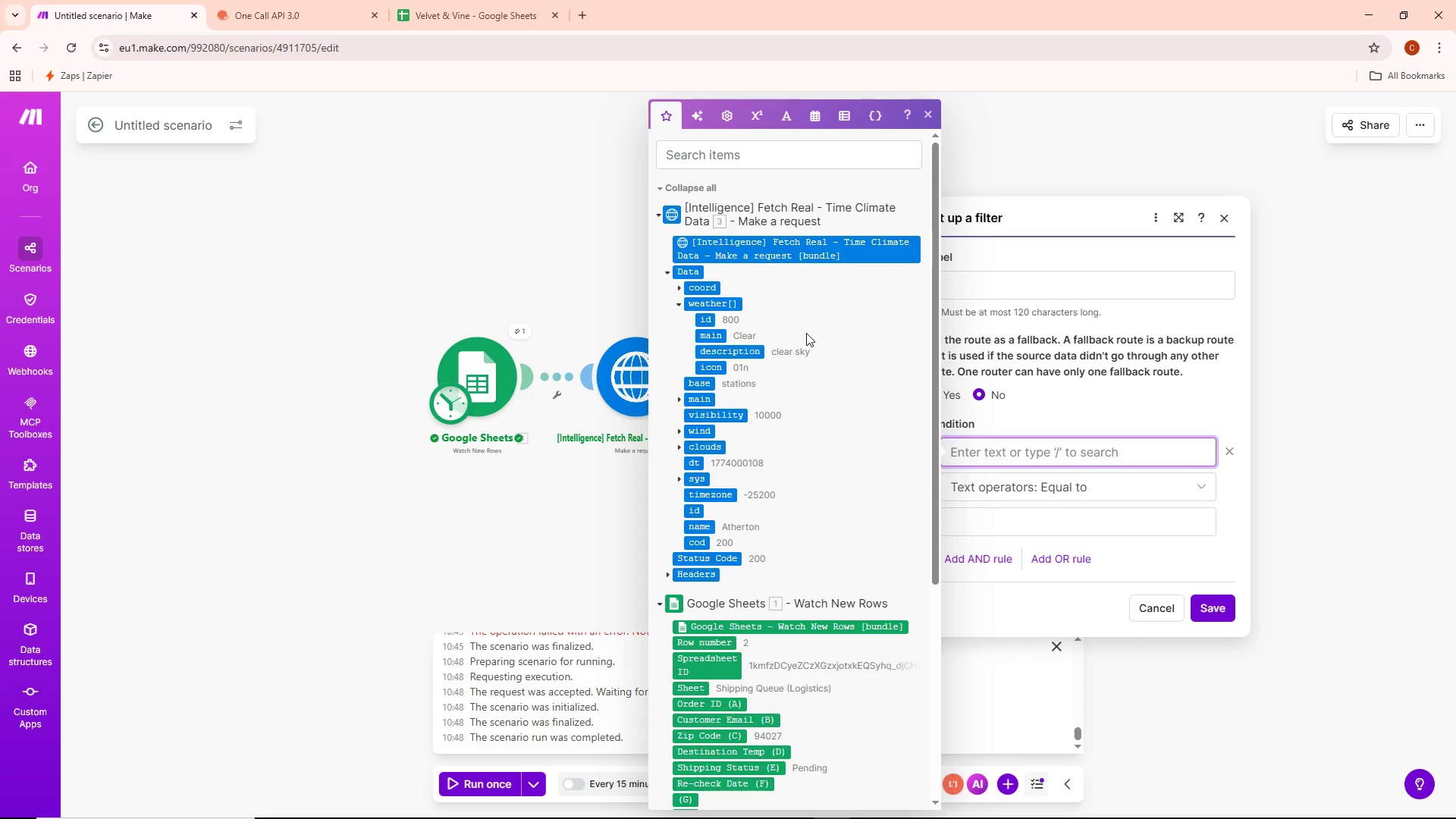 
left_click([681, 401])
 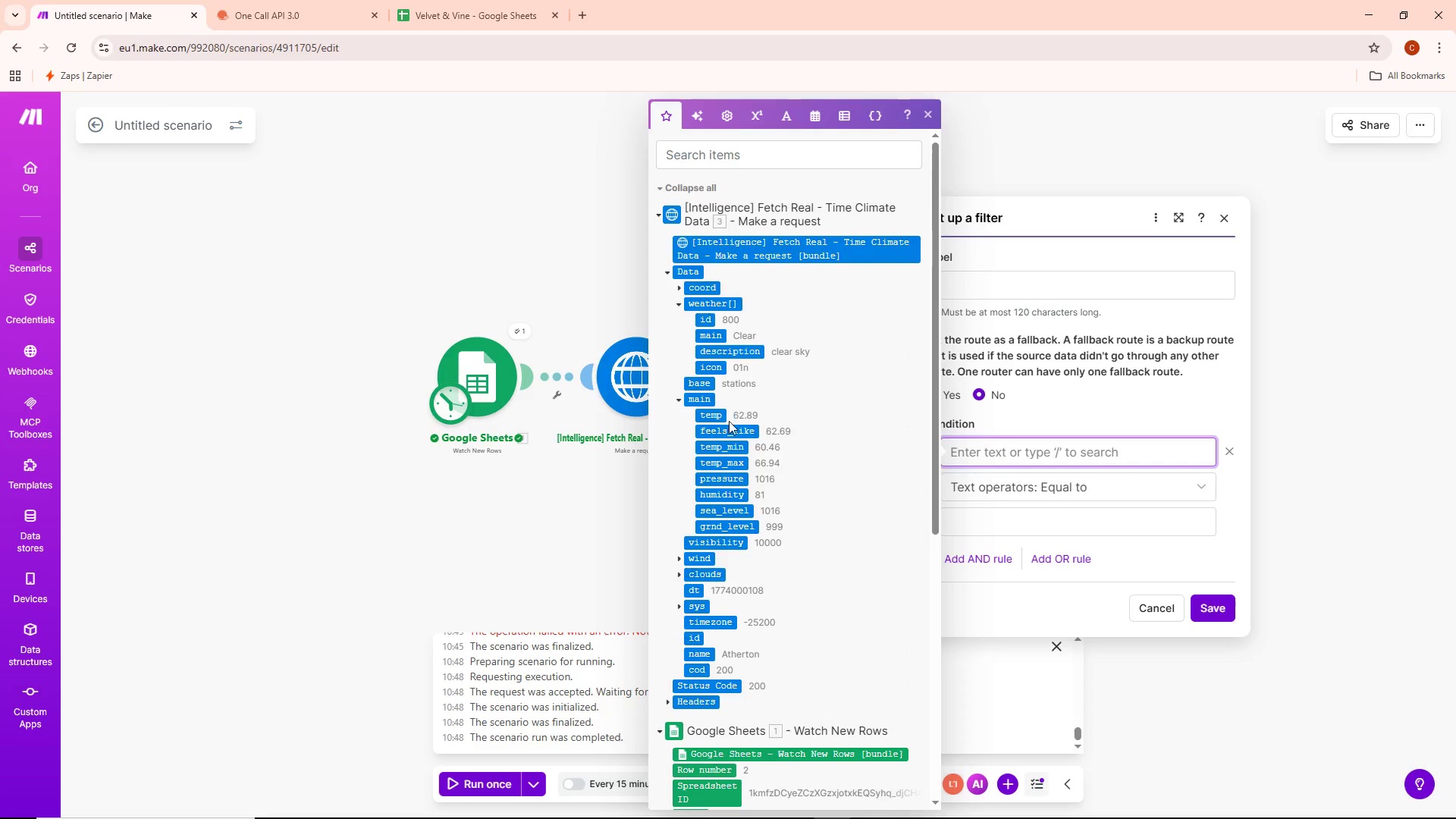 
left_click([713, 416])
 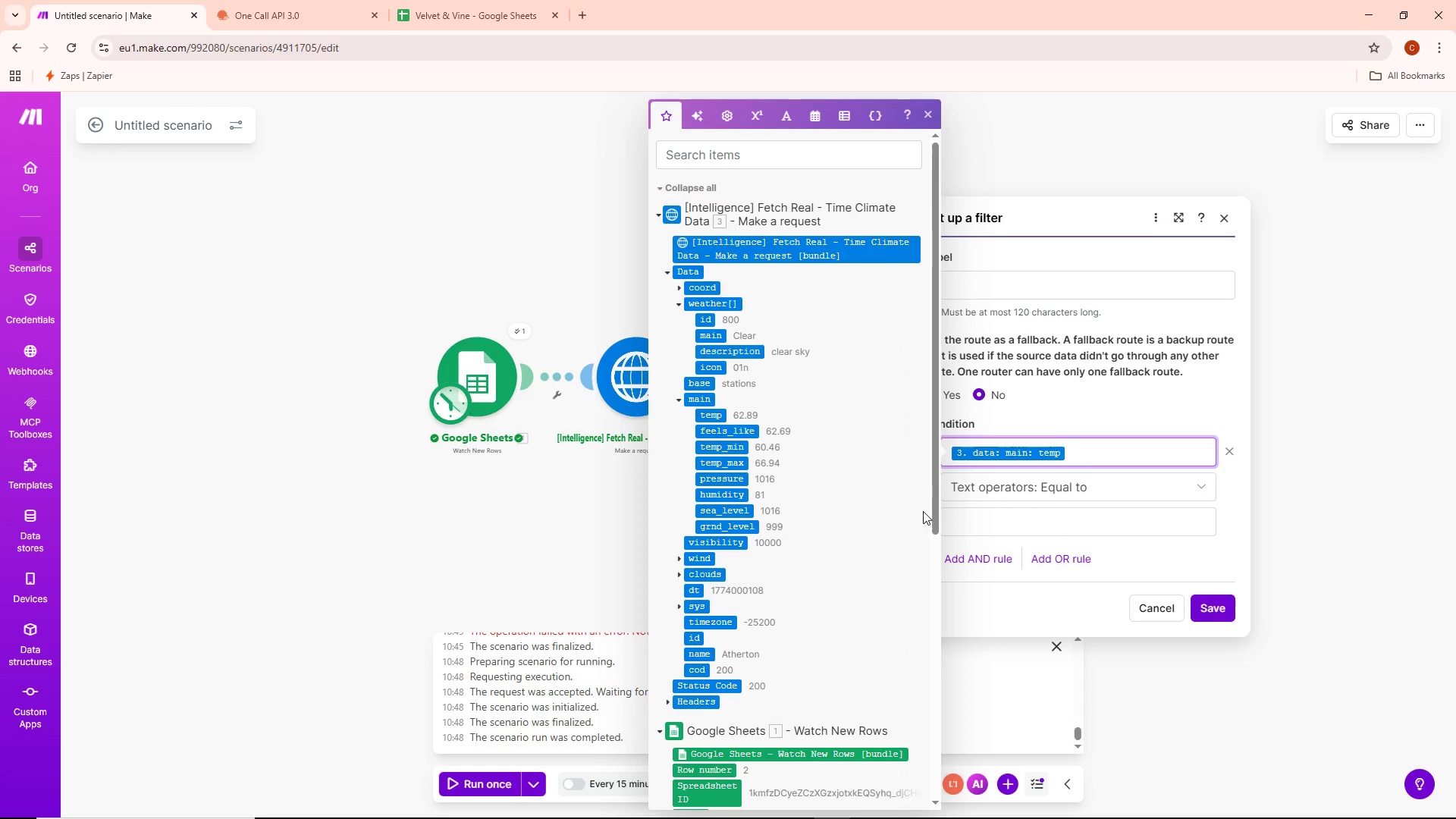 
wait(6.67)
 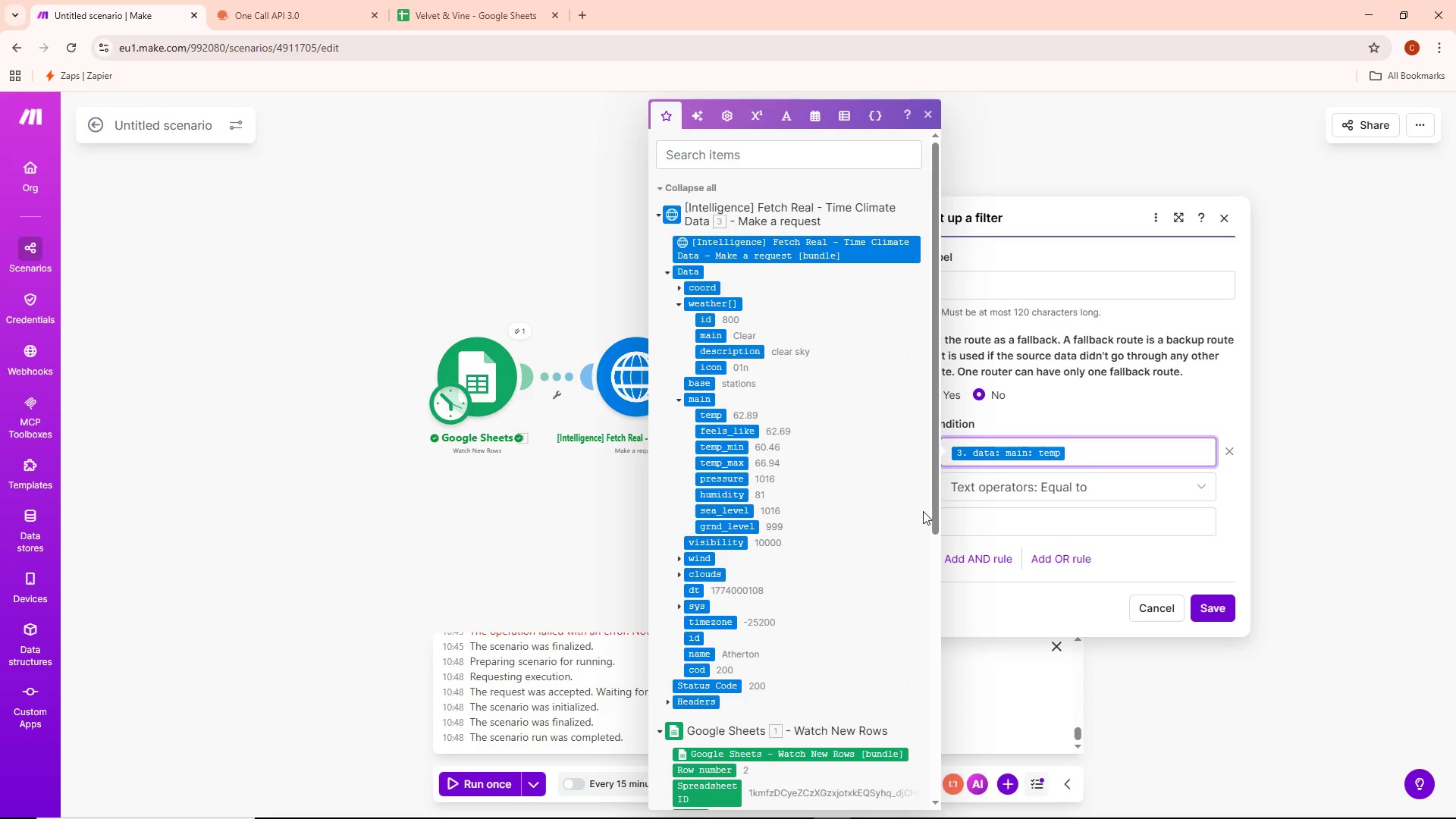 
left_click([1114, 495])
 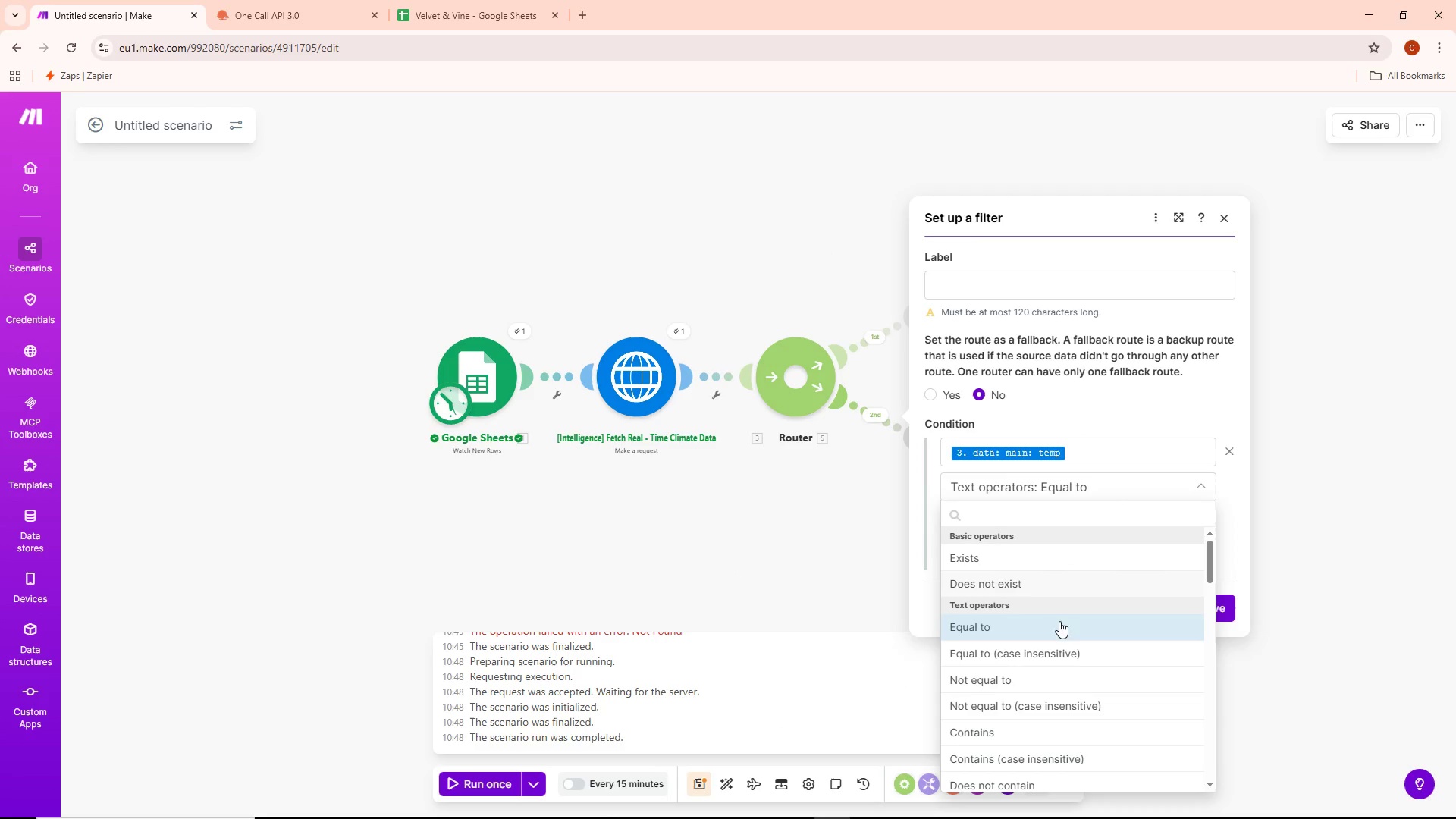 
scroll: coordinate [1040, 659], scroll_direction: down, amount: 3.0
 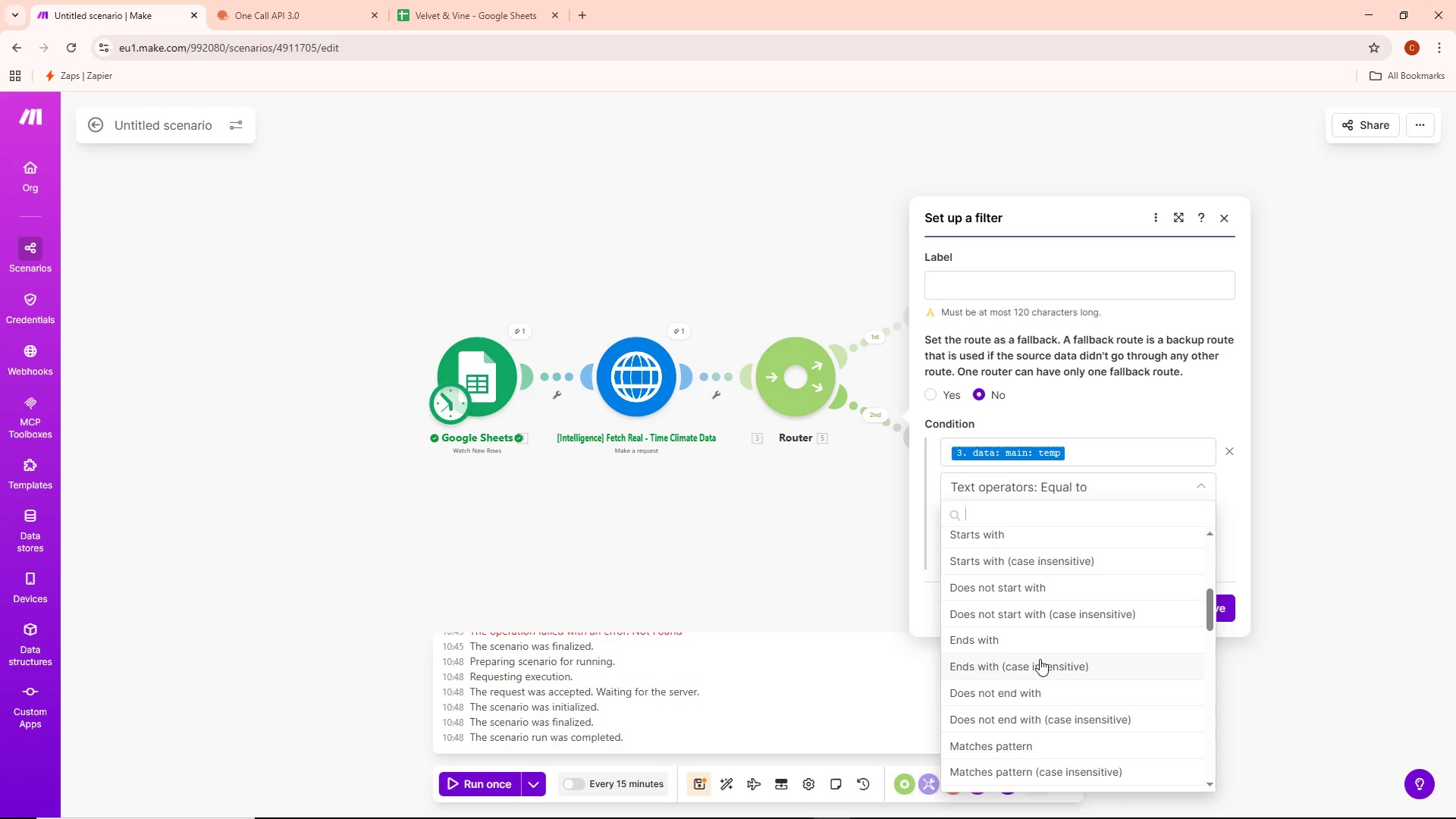 
wait(13.28)
 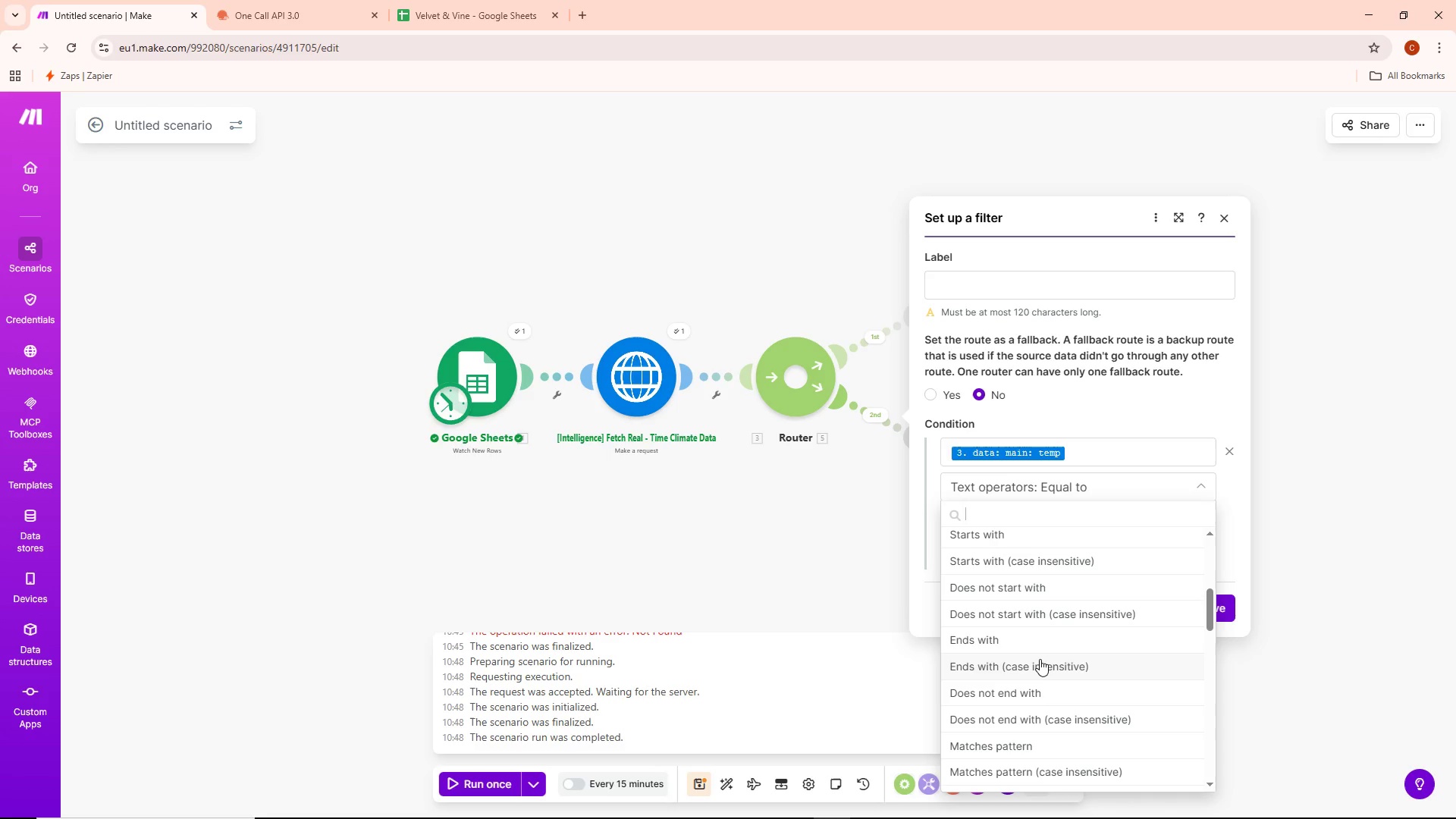 
scroll: coordinate [1051, 654], scroll_direction: down, amount: 2.0
 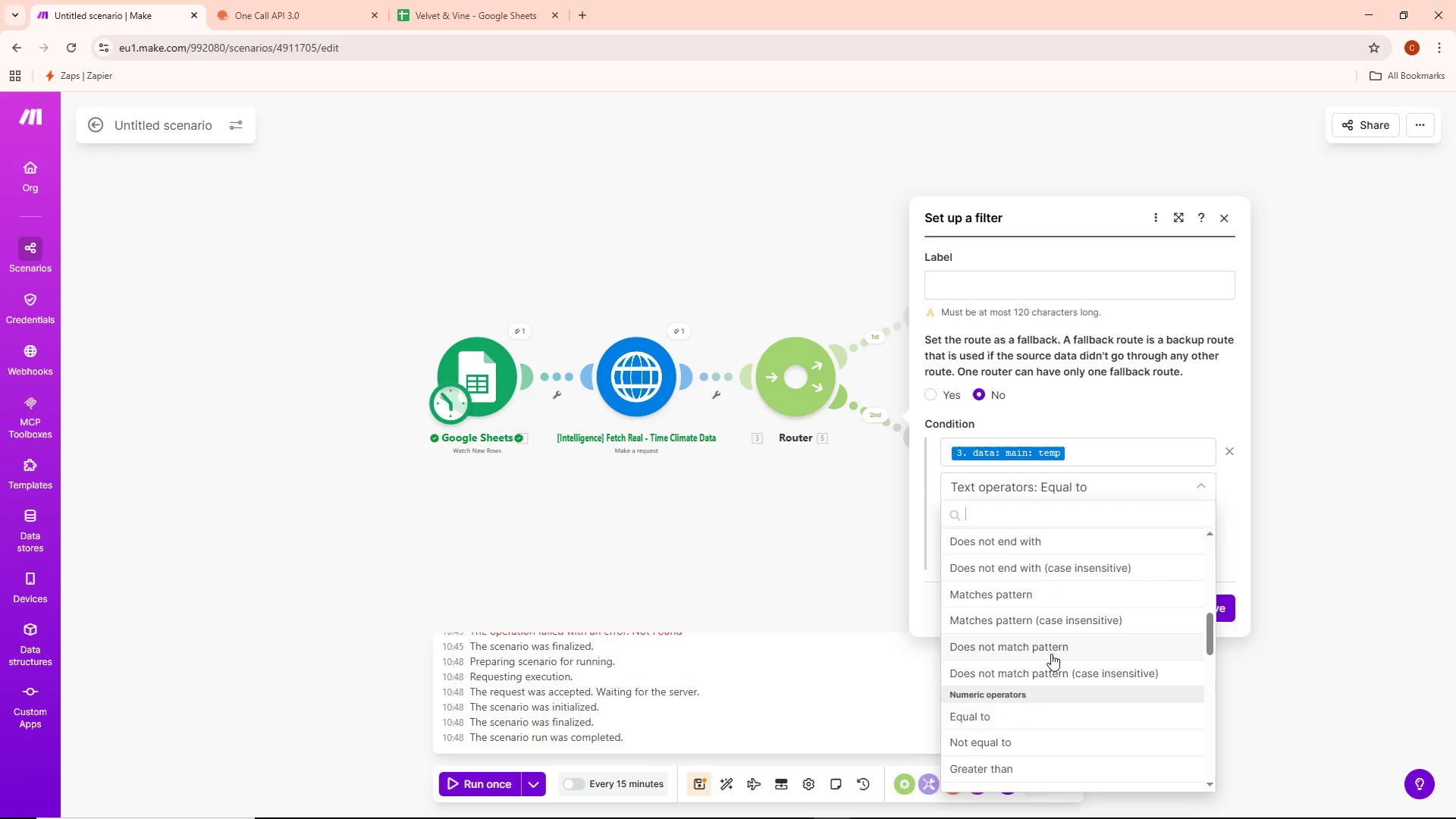 
wait(10.53)
 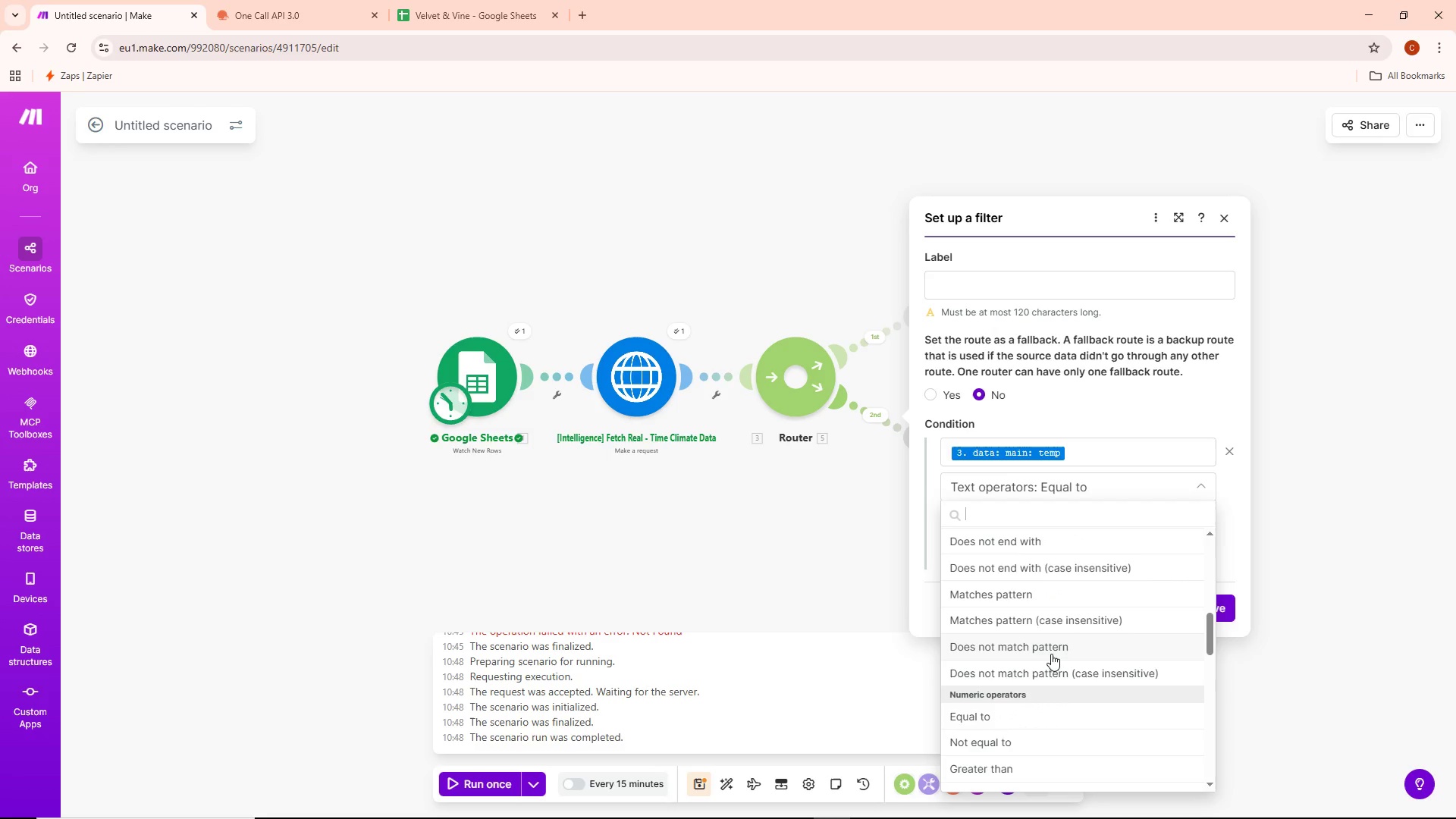 
scroll: coordinate [1063, 649], scroll_direction: down, amount: 2.0
 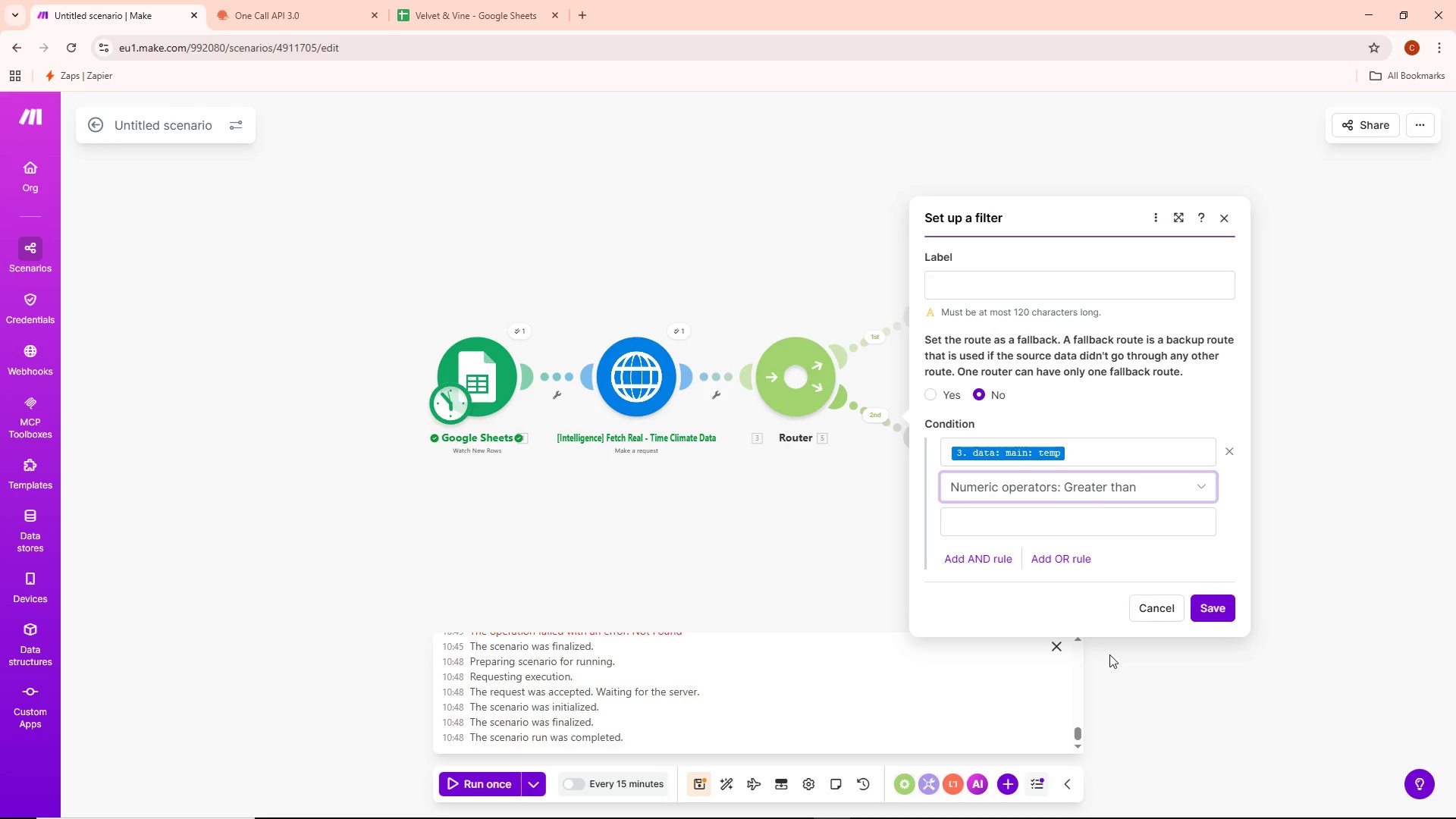 
left_click([1049, 526])
 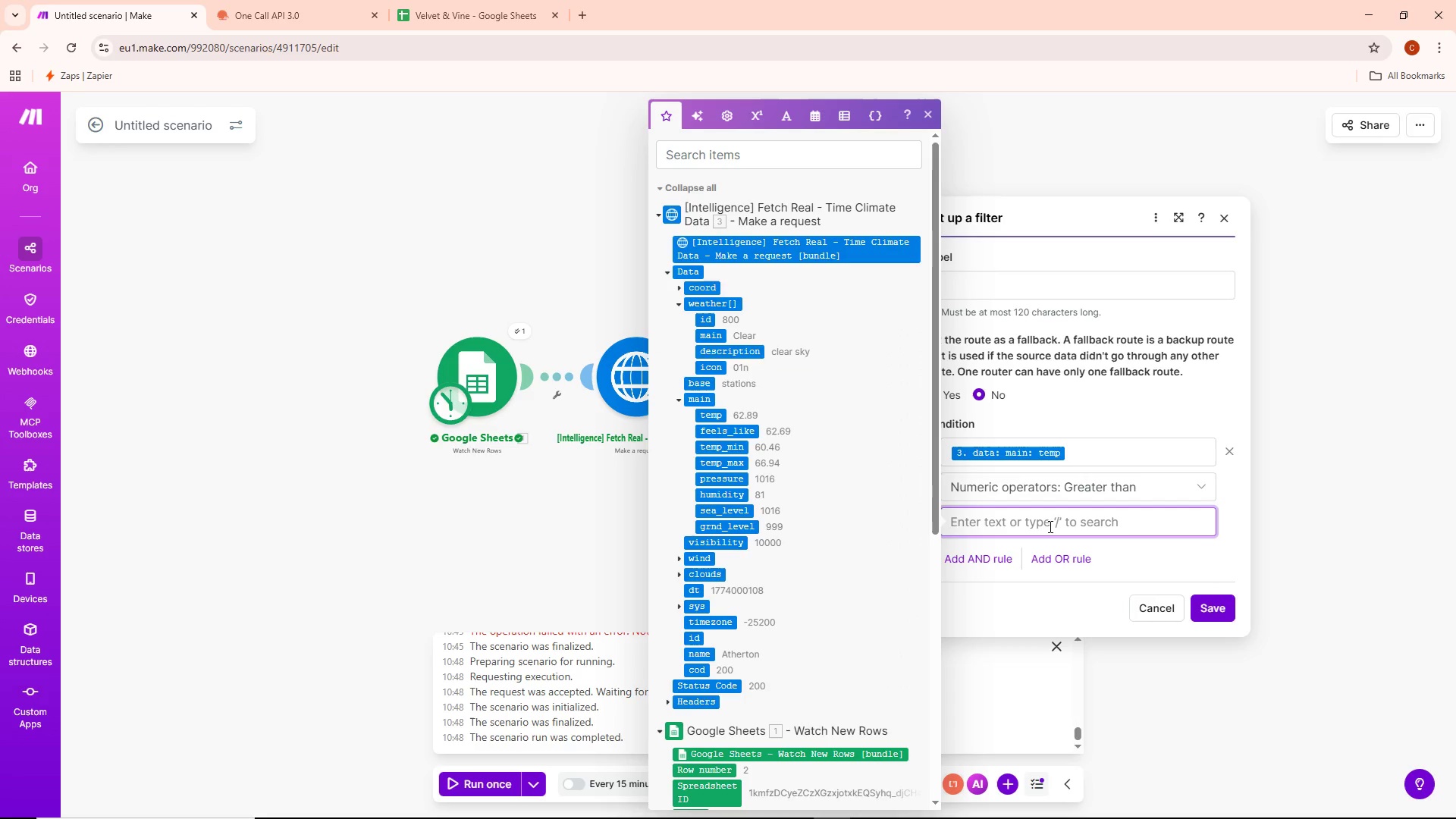 
type(44)
 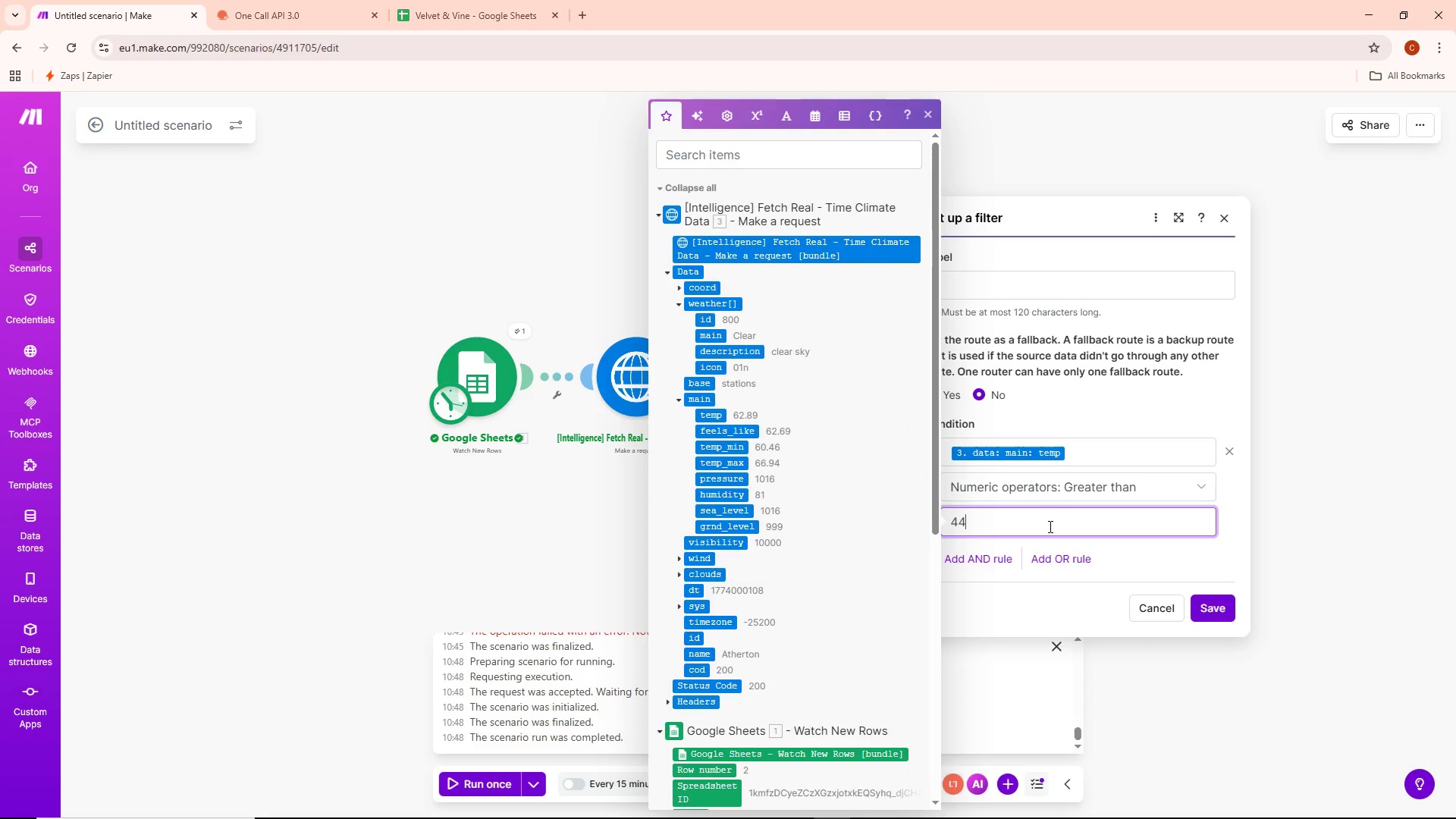 
wait(22.03)
 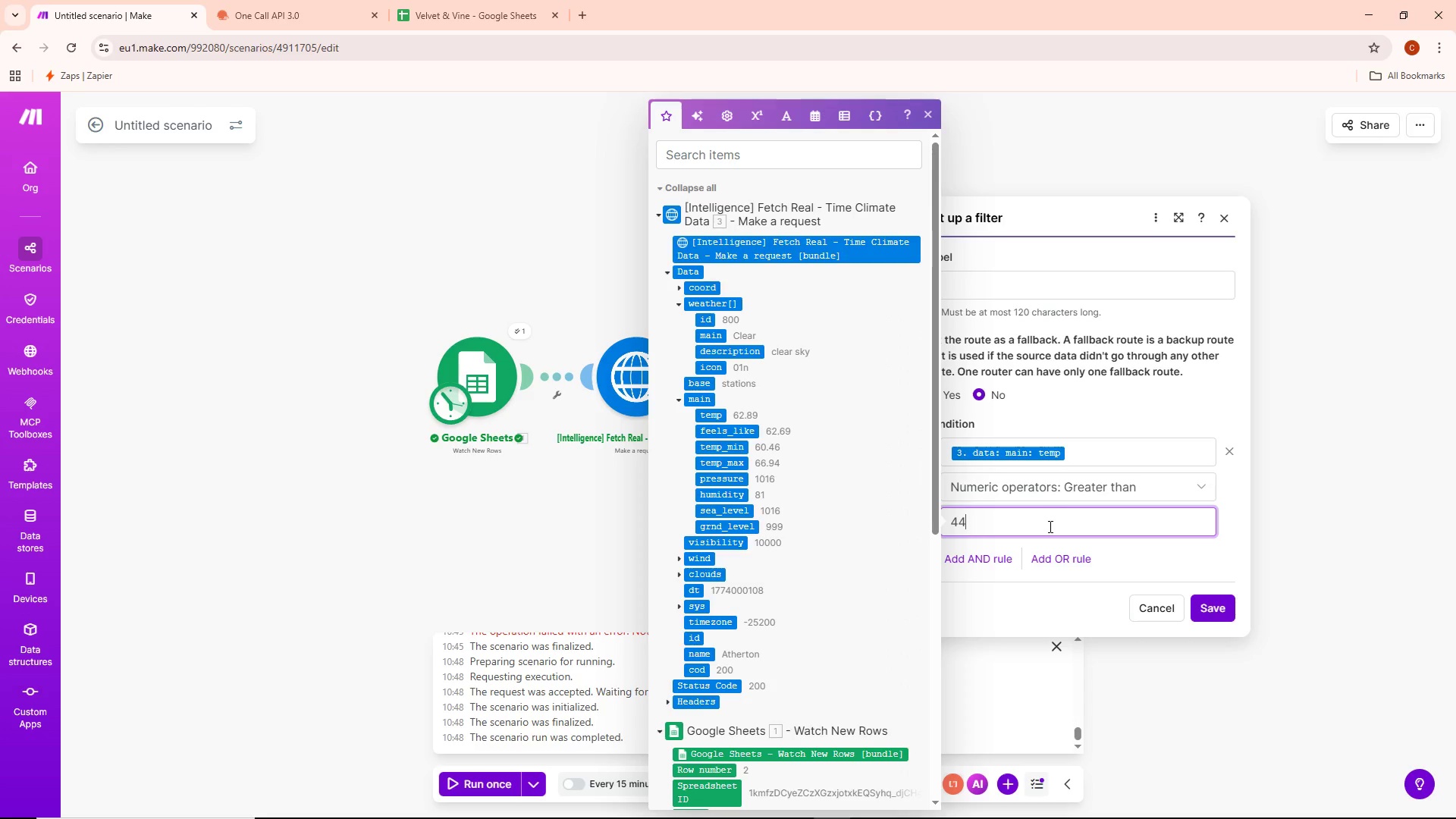 
mouse_move([737, 480])
 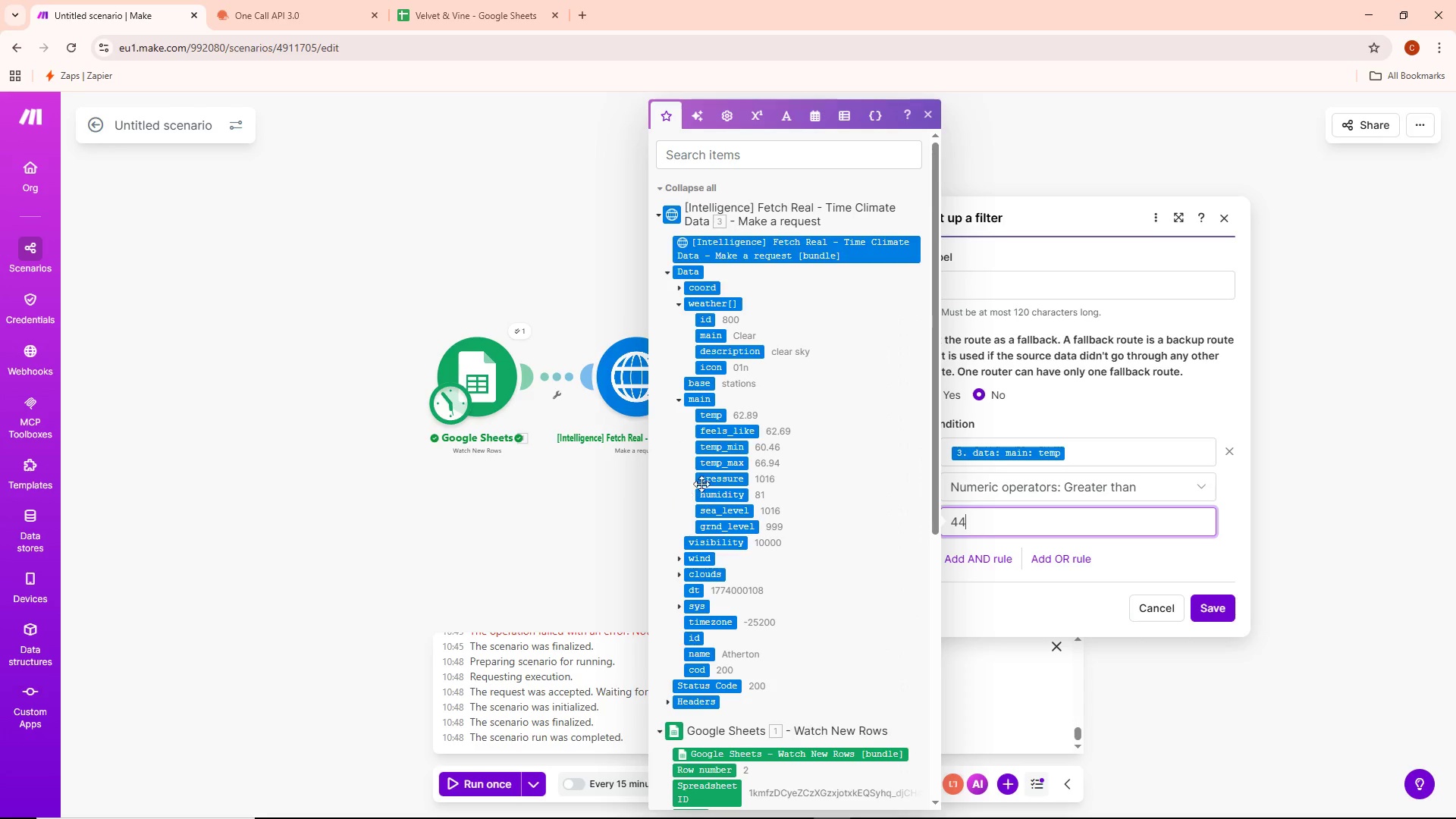 
scroll: coordinate [816, 526], scroll_direction: up, amount: 1.0
 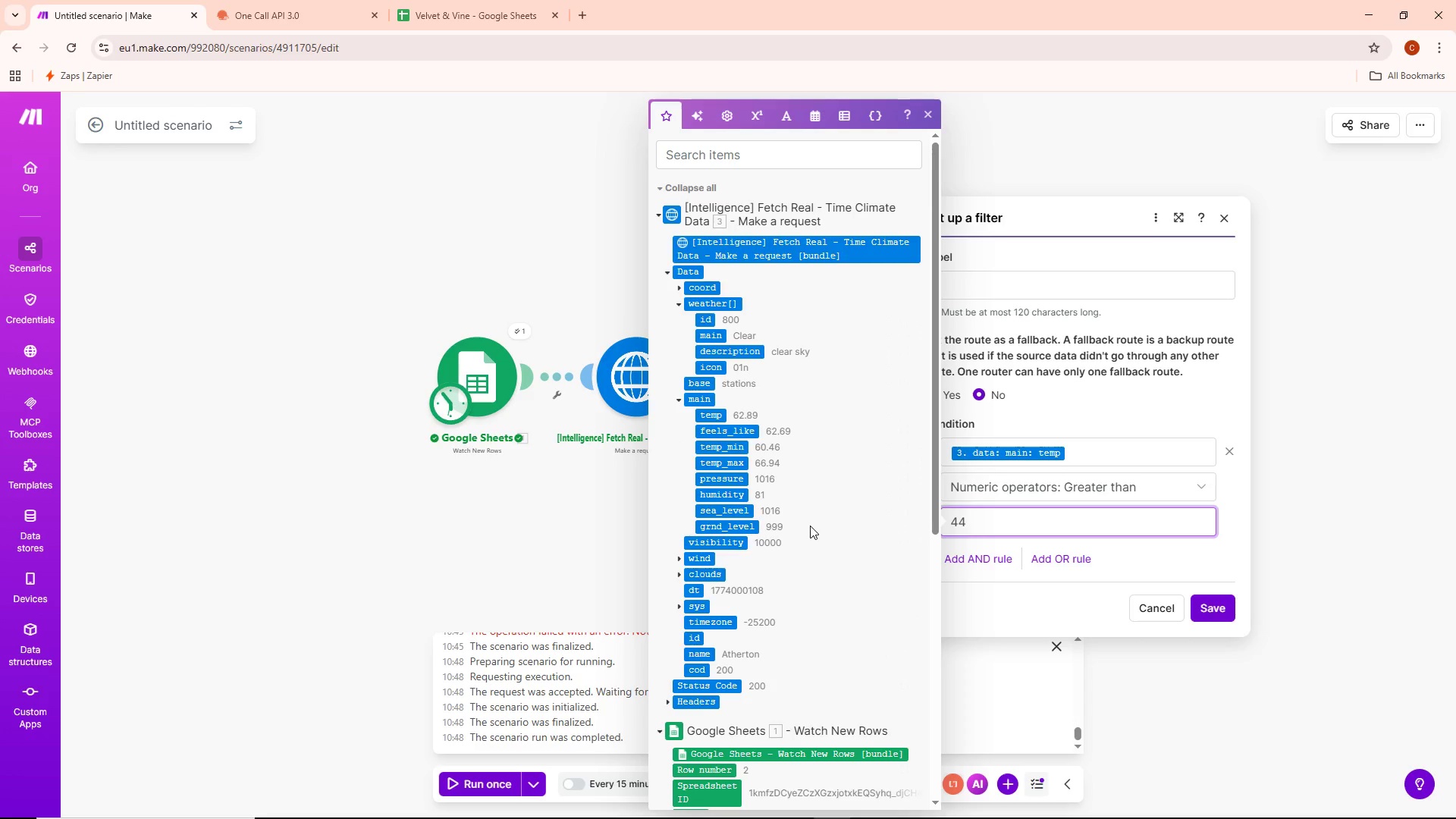 
wait(7.75)
 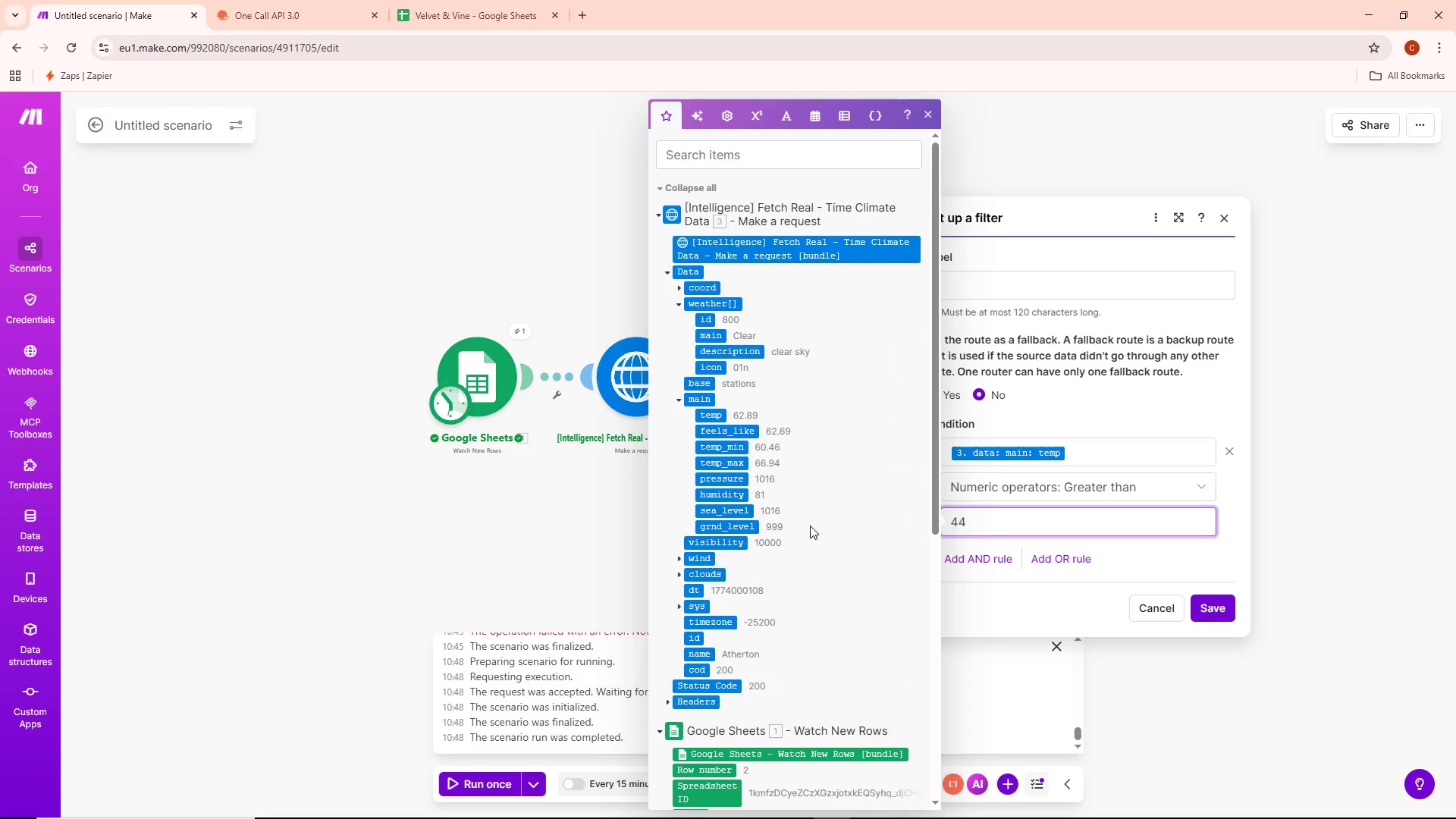 
left_click([984, 559])
 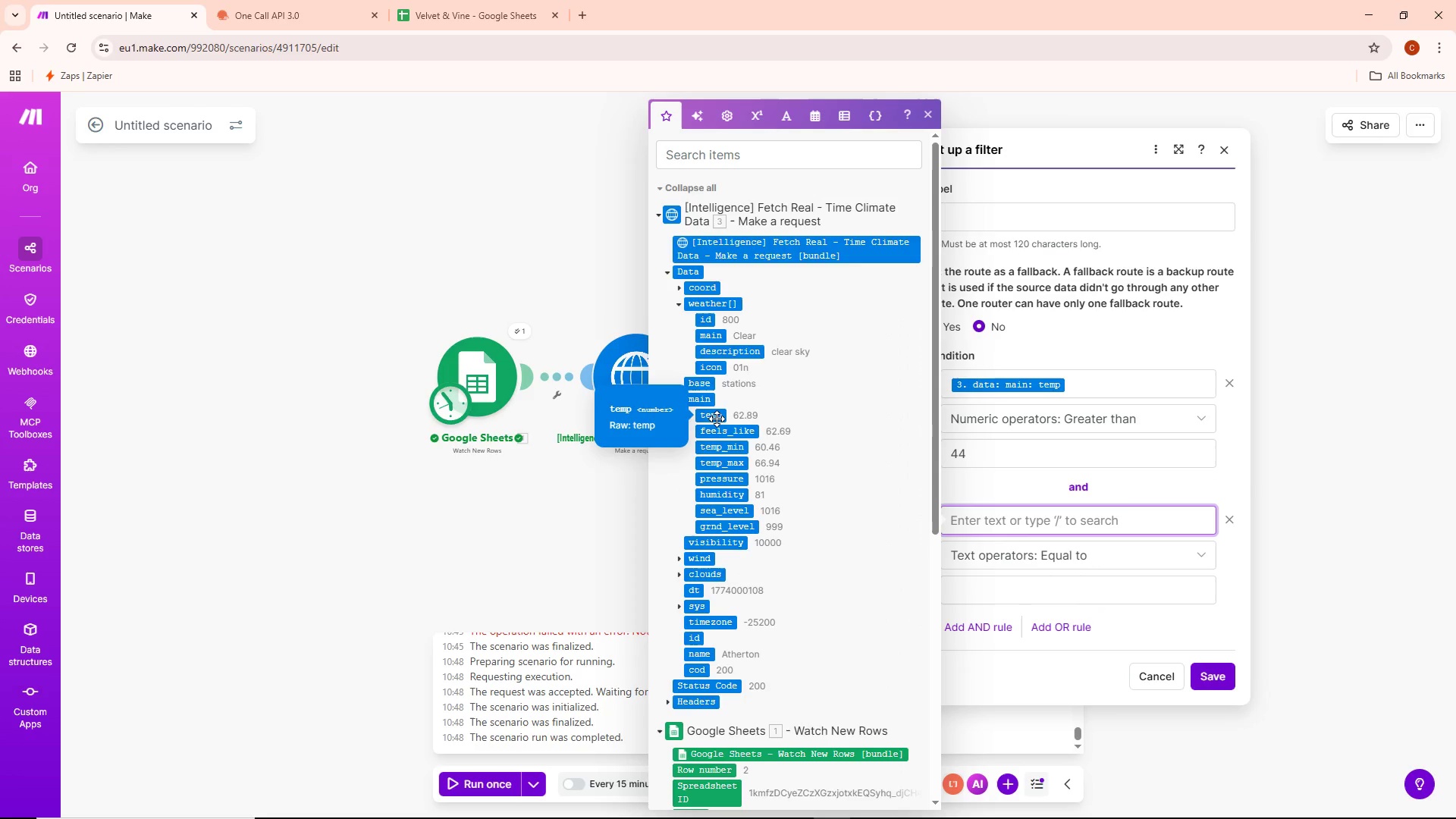 
wait(5.38)
 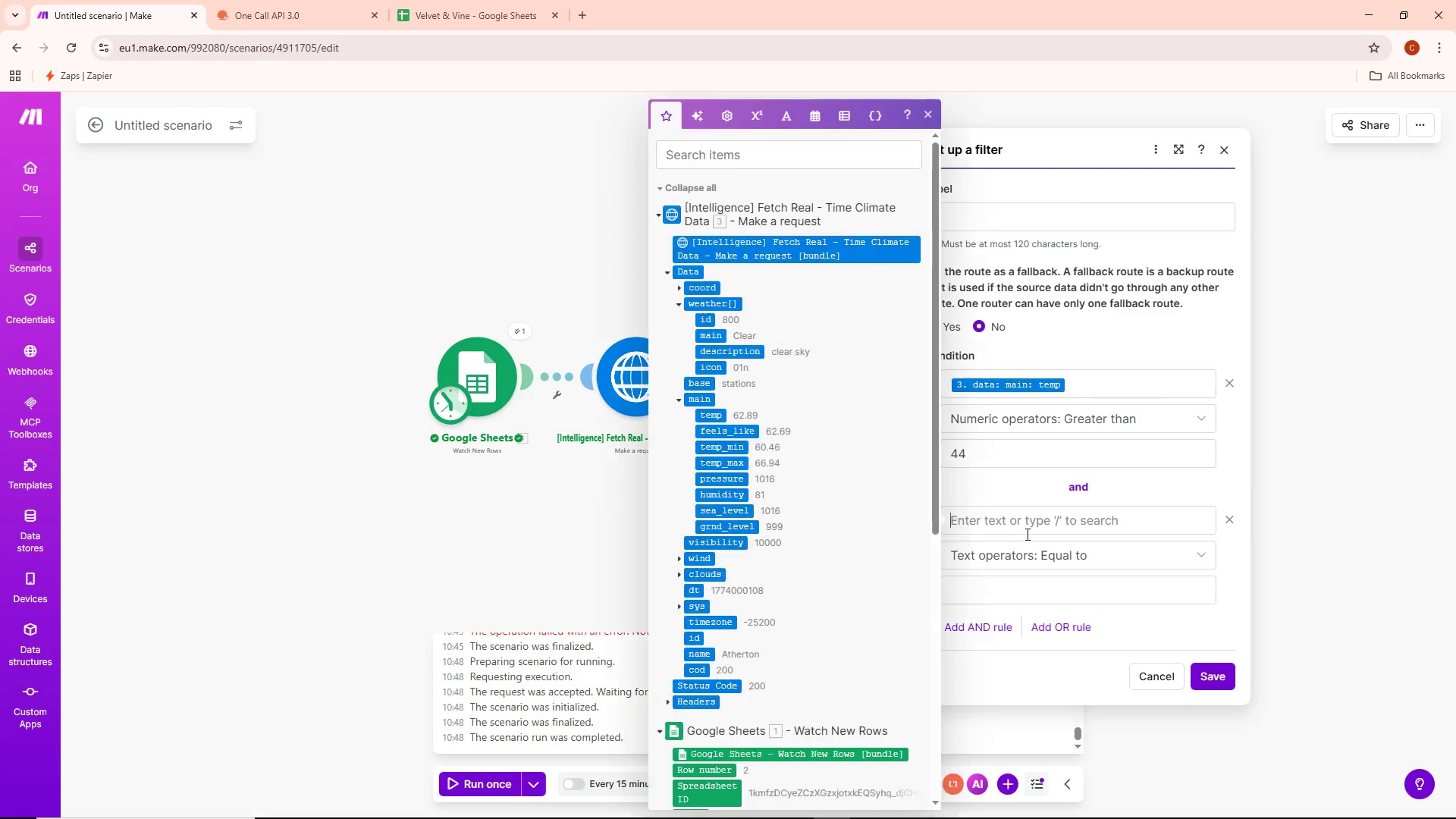 
left_click([716, 417])
 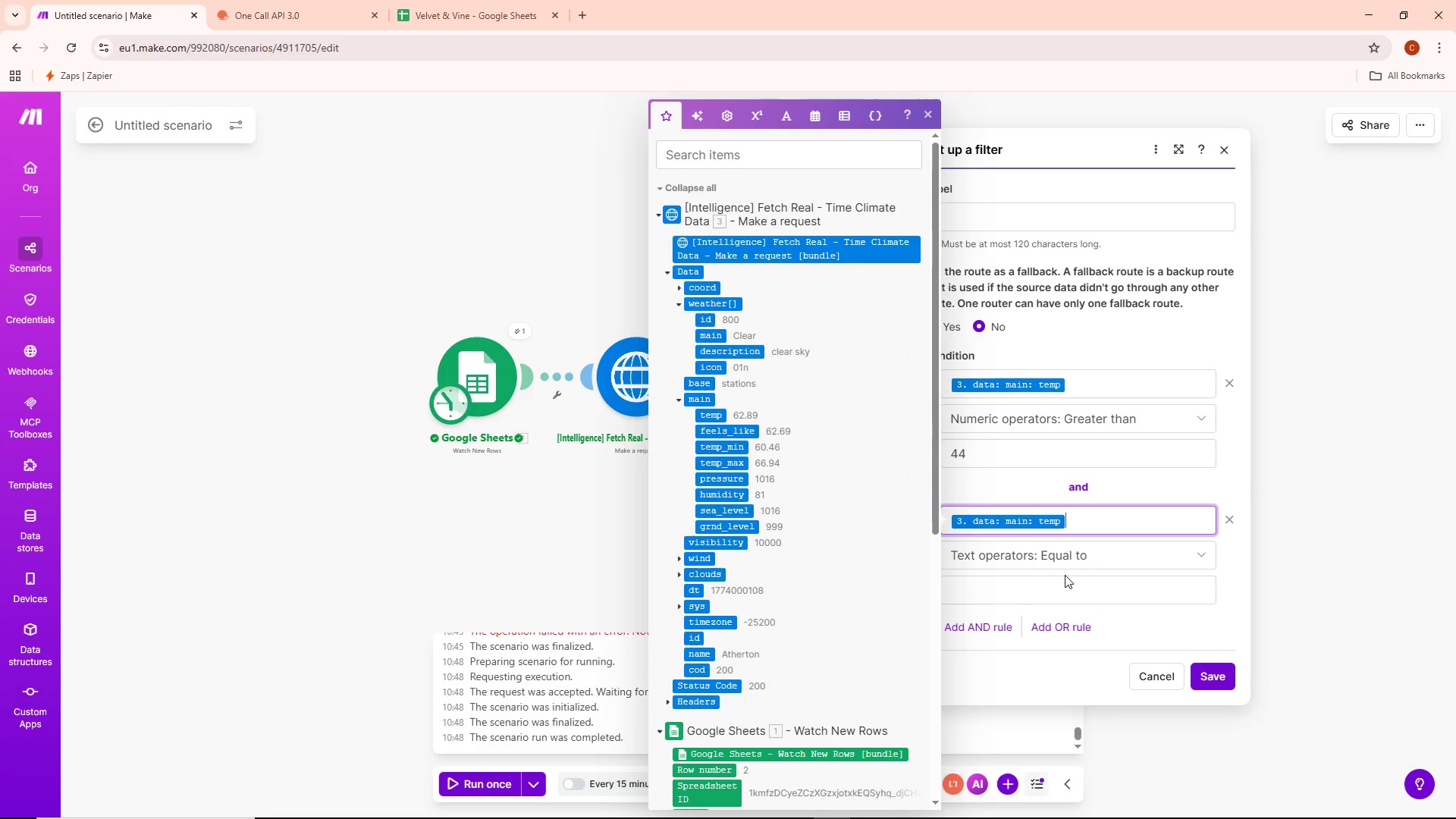 
left_click([1097, 563])
 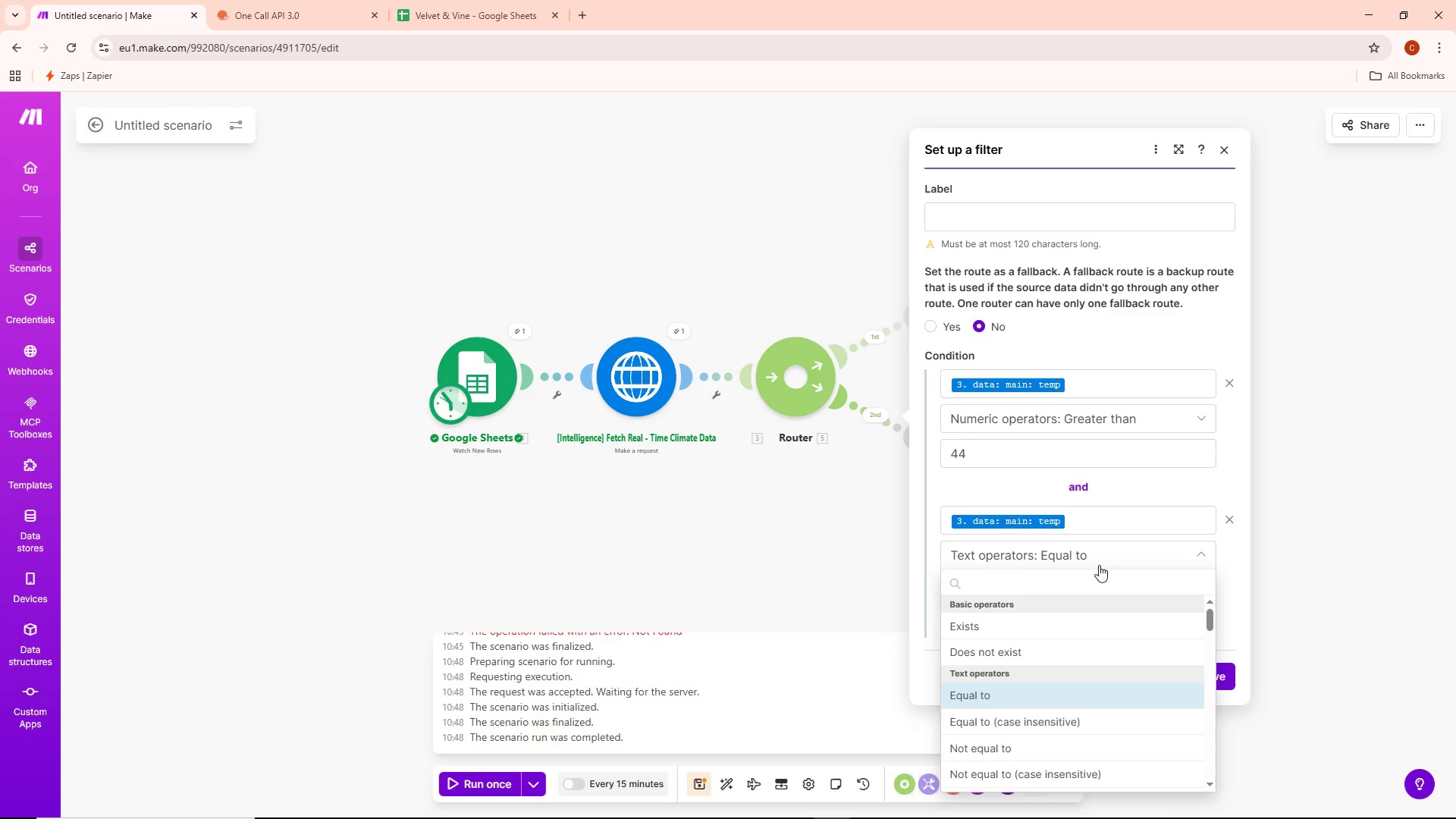 
wait(5.53)
 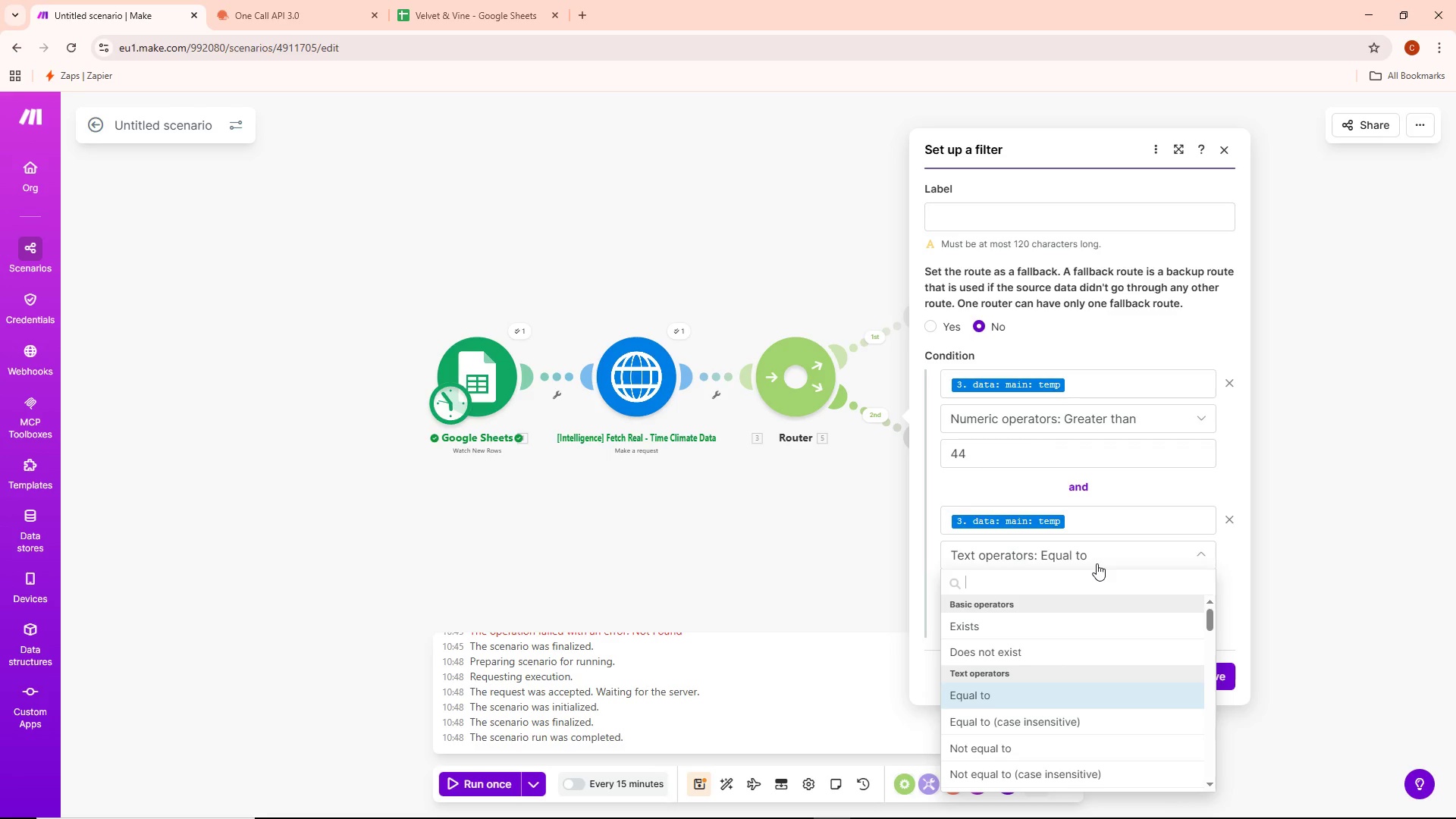 
double_click([1098, 563])
 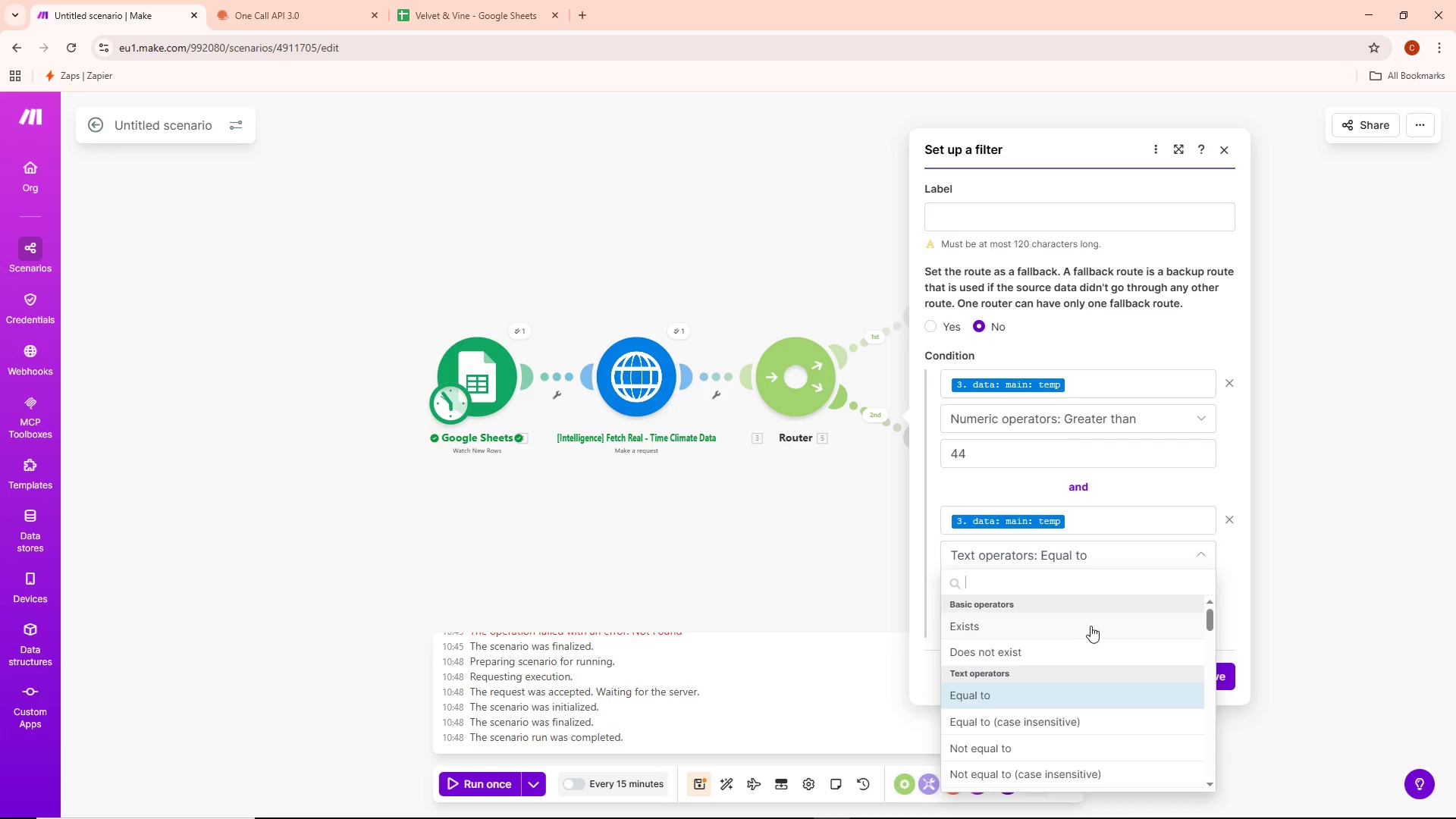 
scroll: coordinate [1078, 622], scroll_direction: down, amount: 5.0
 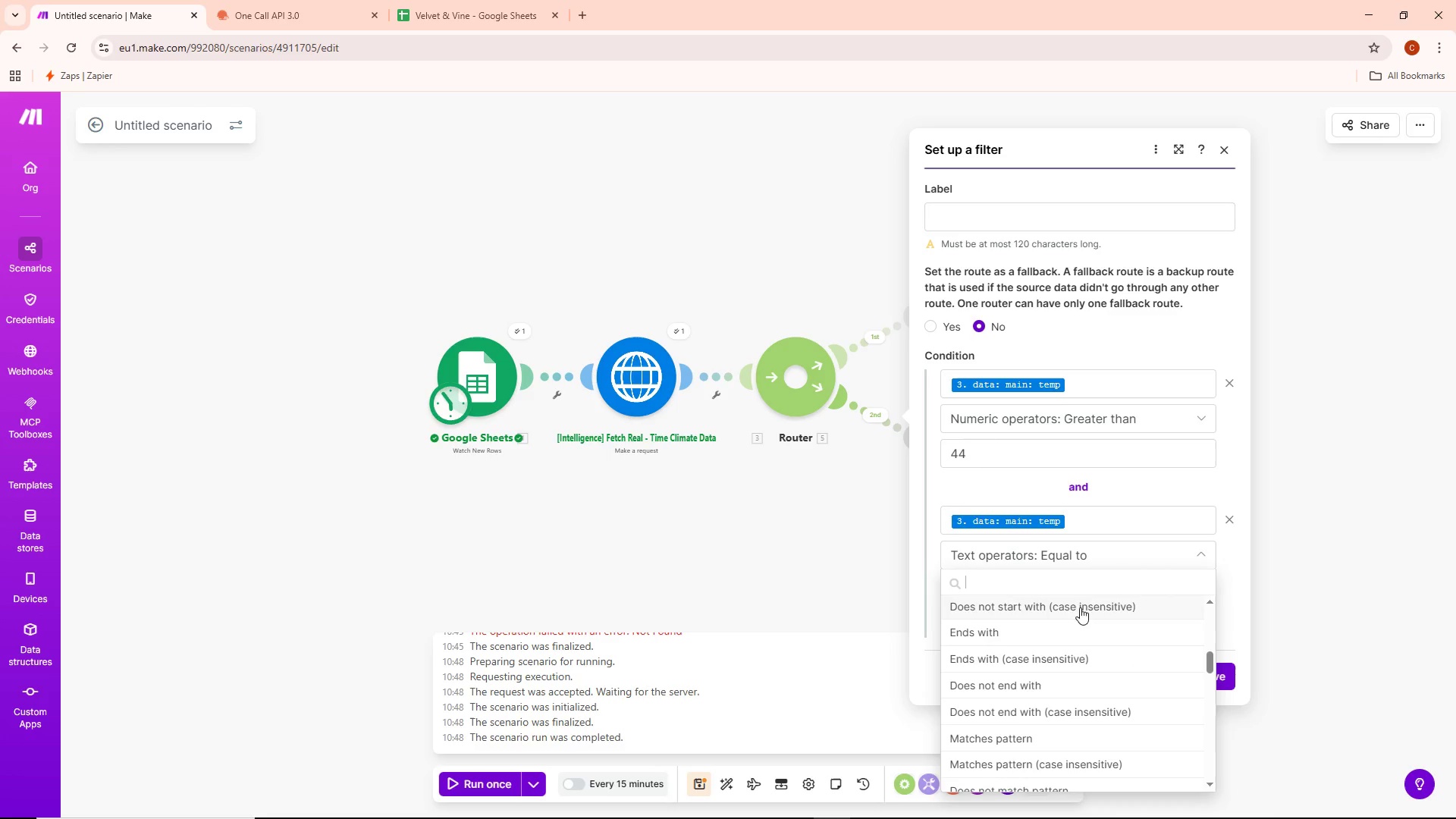 
scroll: coordinate [1074, 629], scroll_direction: down, amount: 1.0
 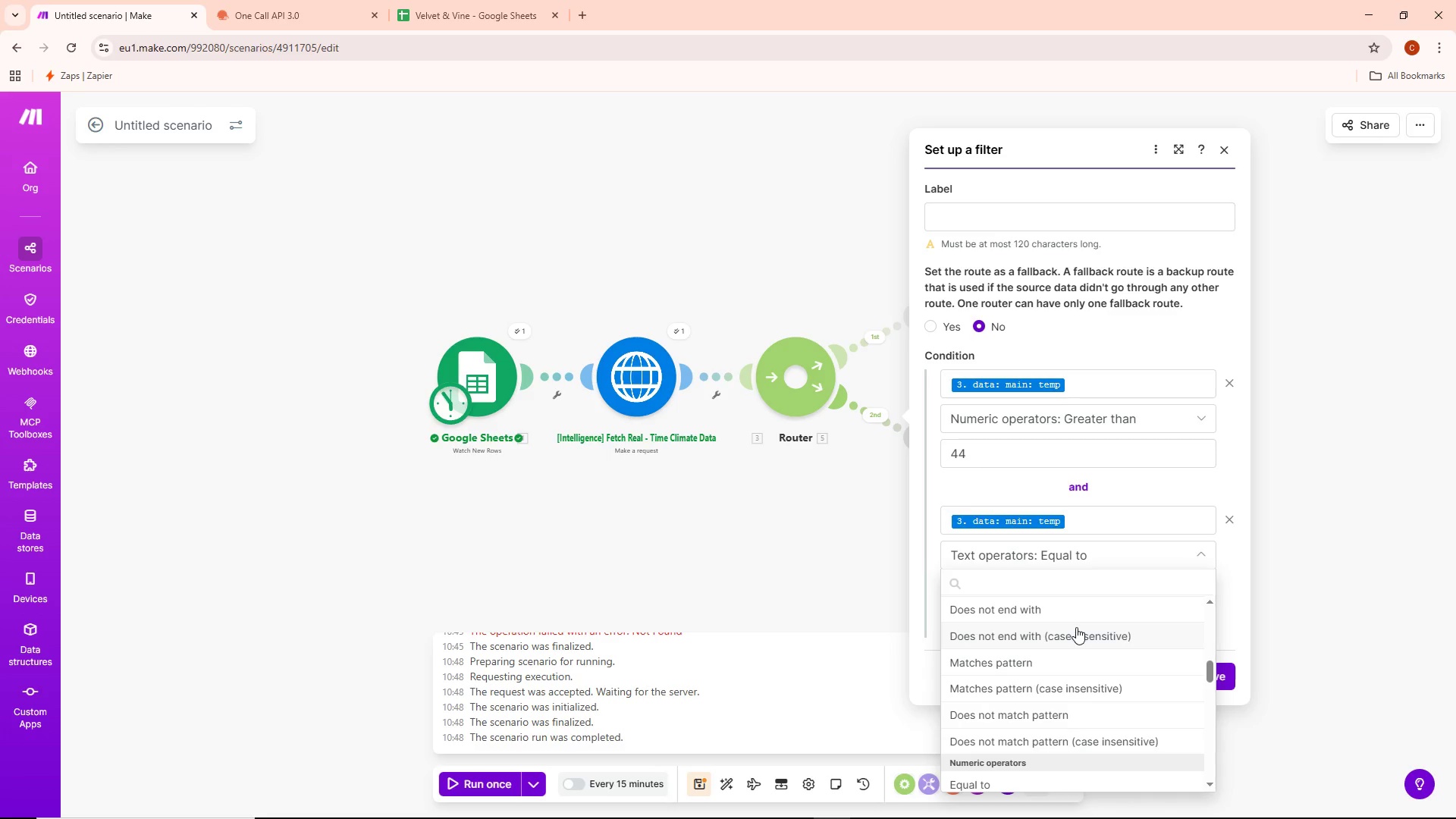 
wait(9.47)
 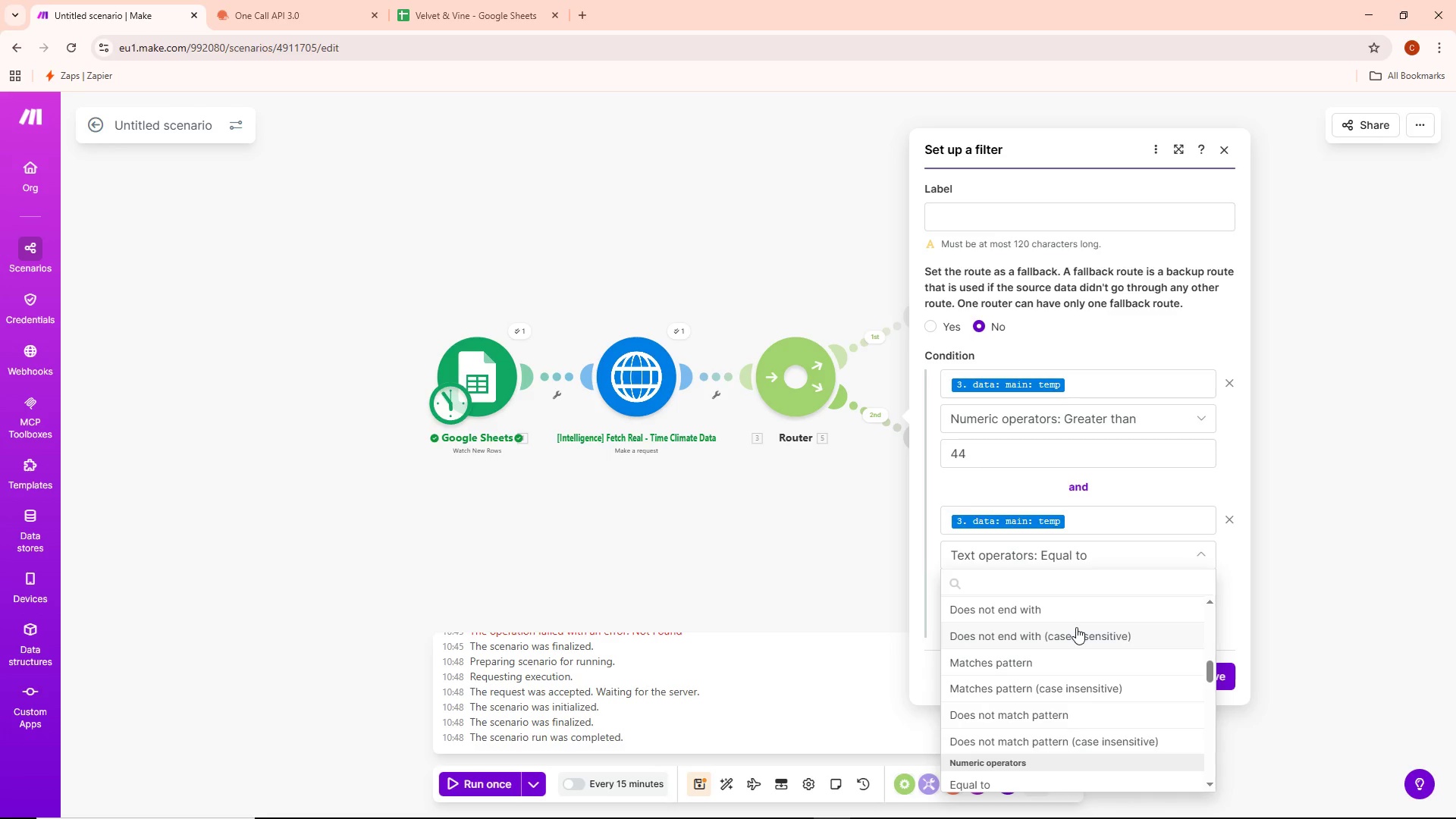 
scroll: coordinate [1075, 639], scroll_direction: down, amount: 1.0
 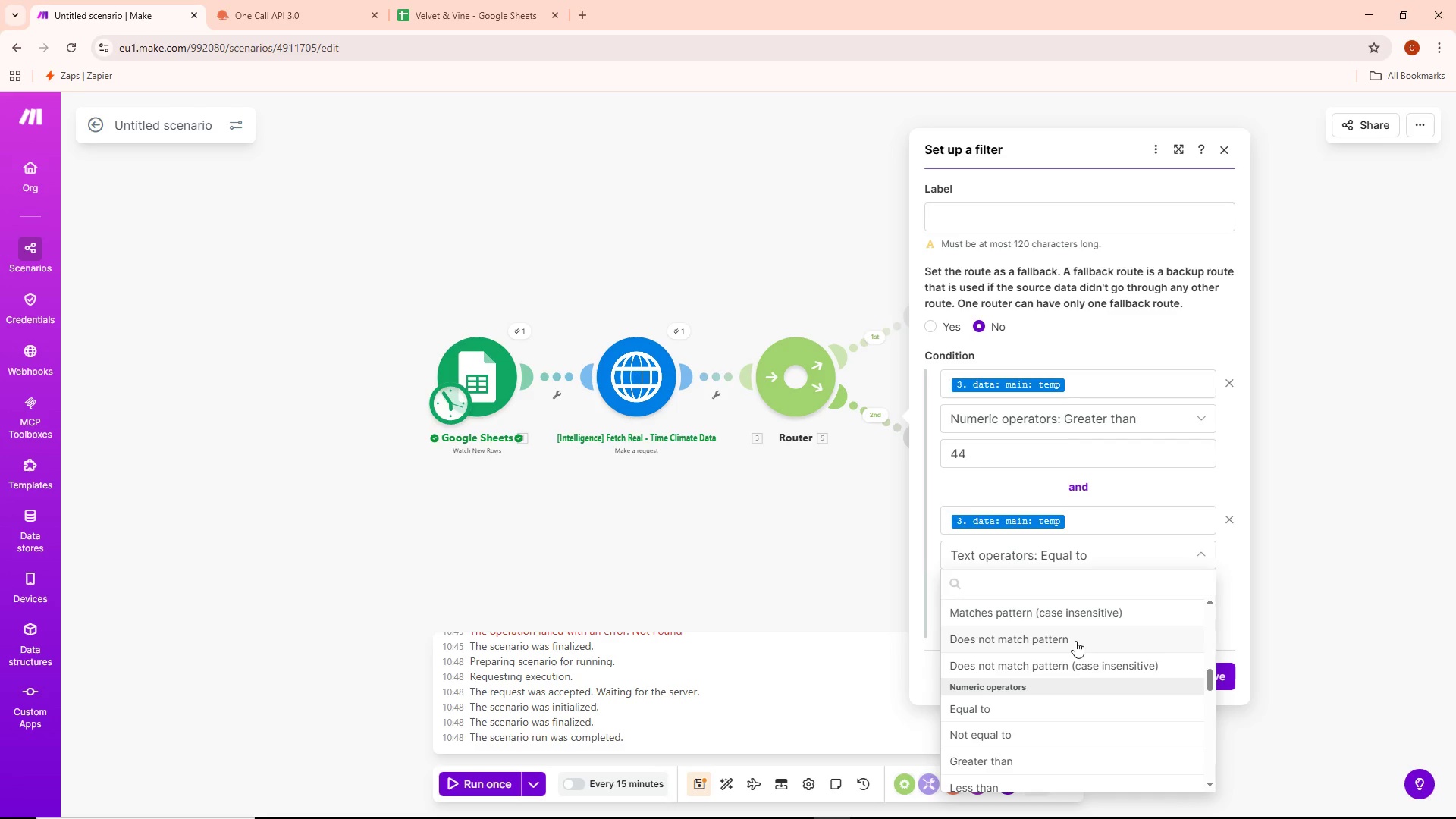 
wait(17.55)
 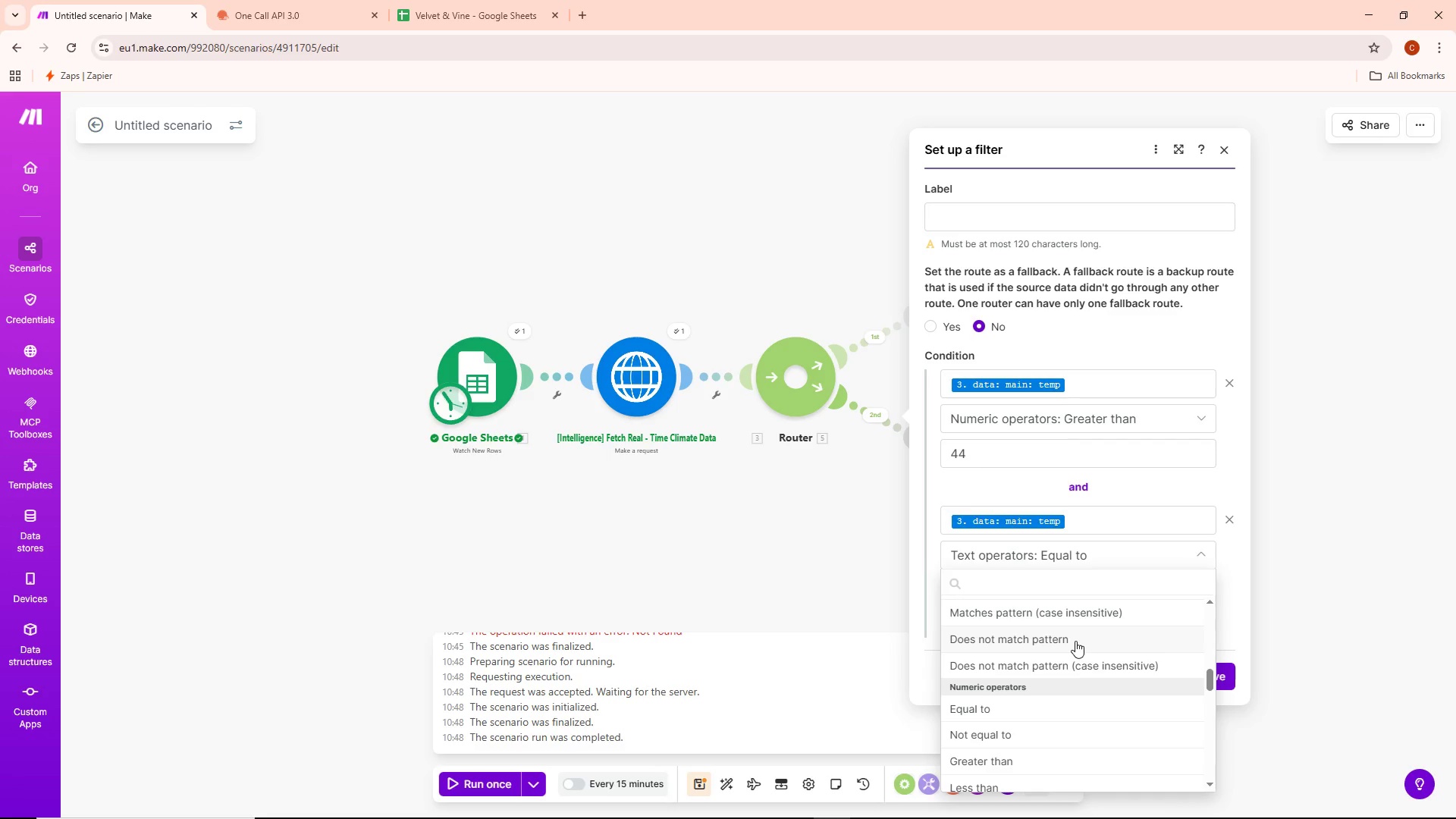 
scroll: coordinate [1075, 643], scroll_direction: down, amount: 1.0
 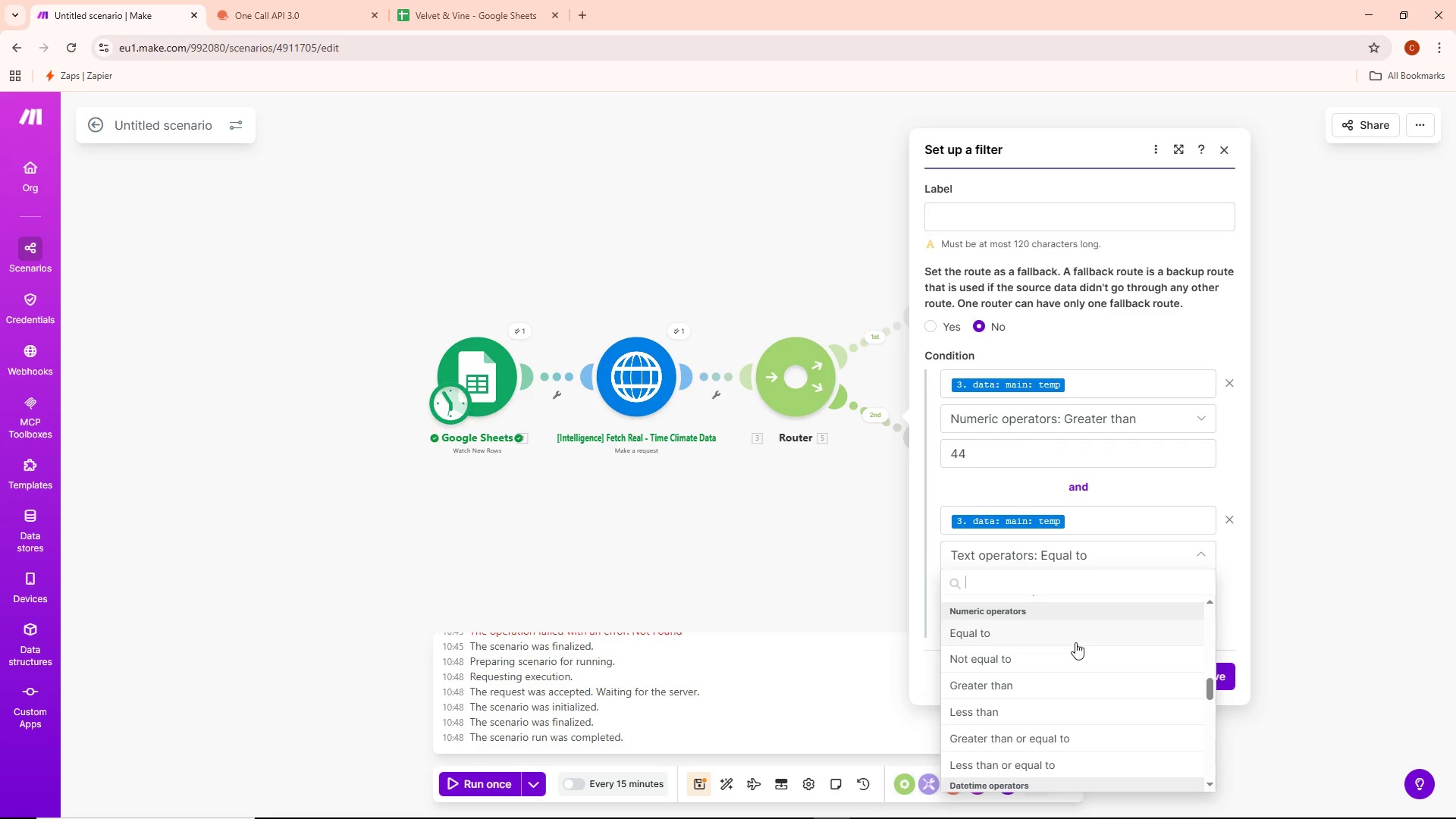 
wait(13.42)
 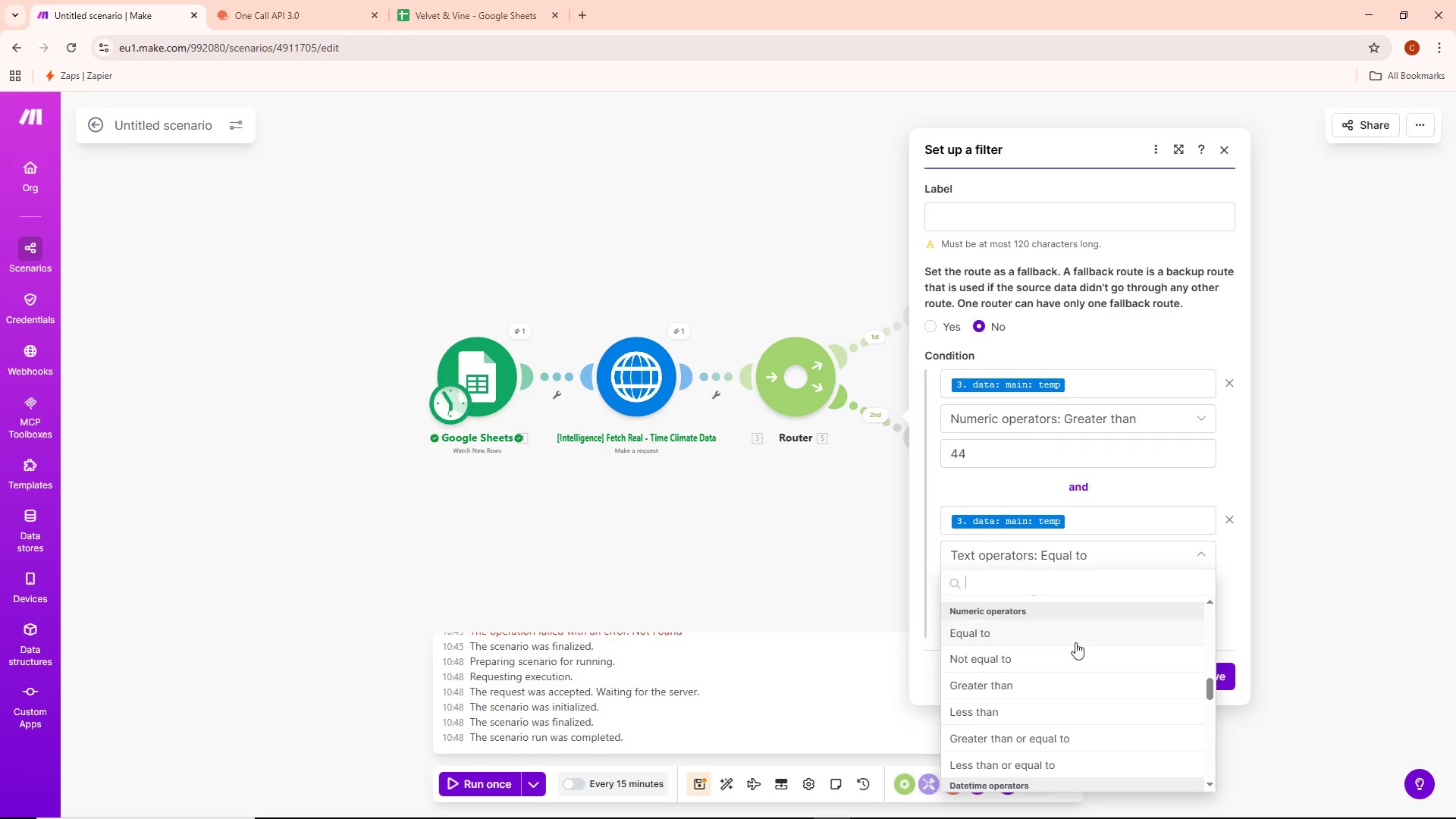 
scroll: coordinate [1081, 642], scroll_direction: down, amount: 2.0
 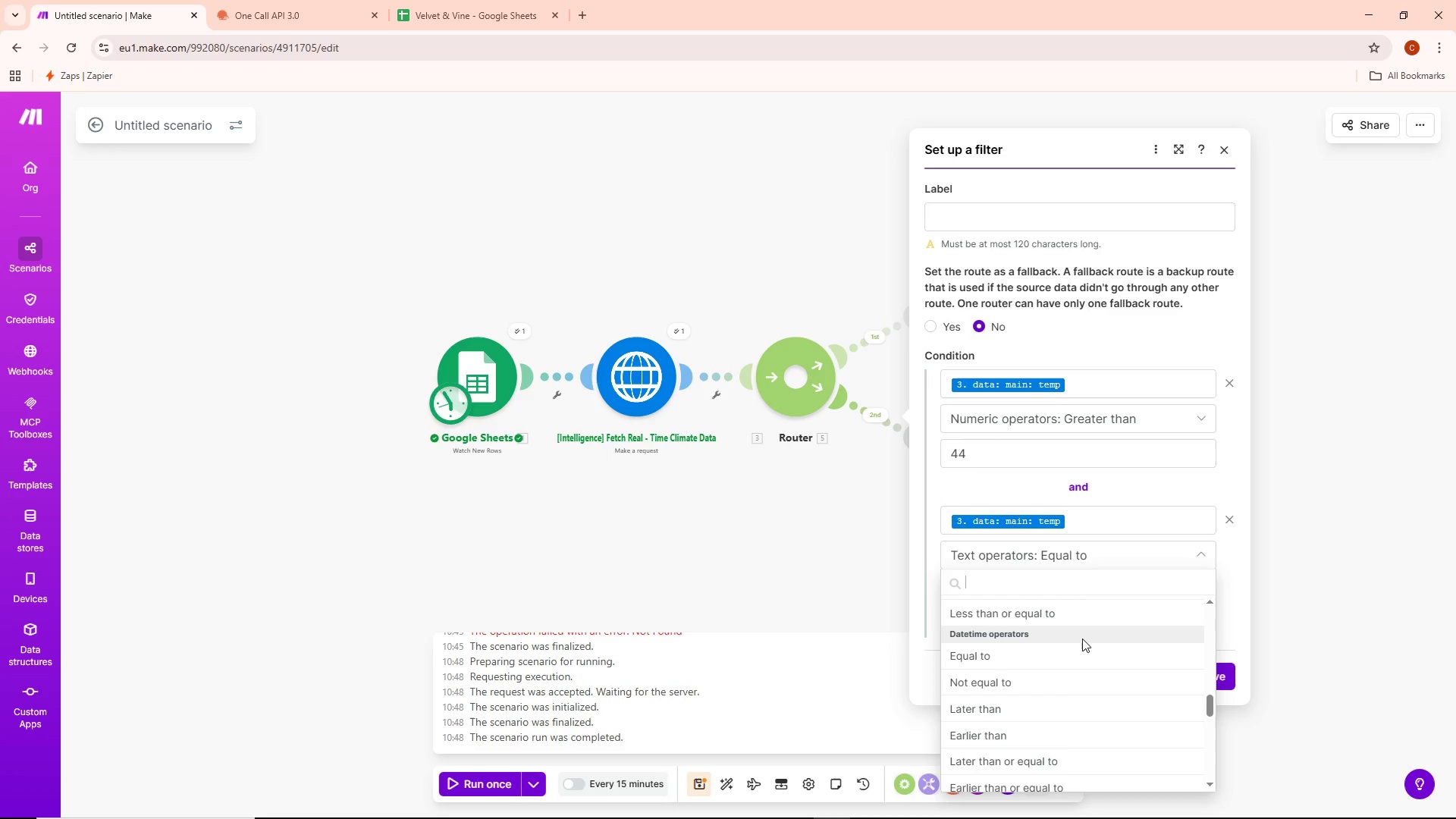 
wait(5.04)
 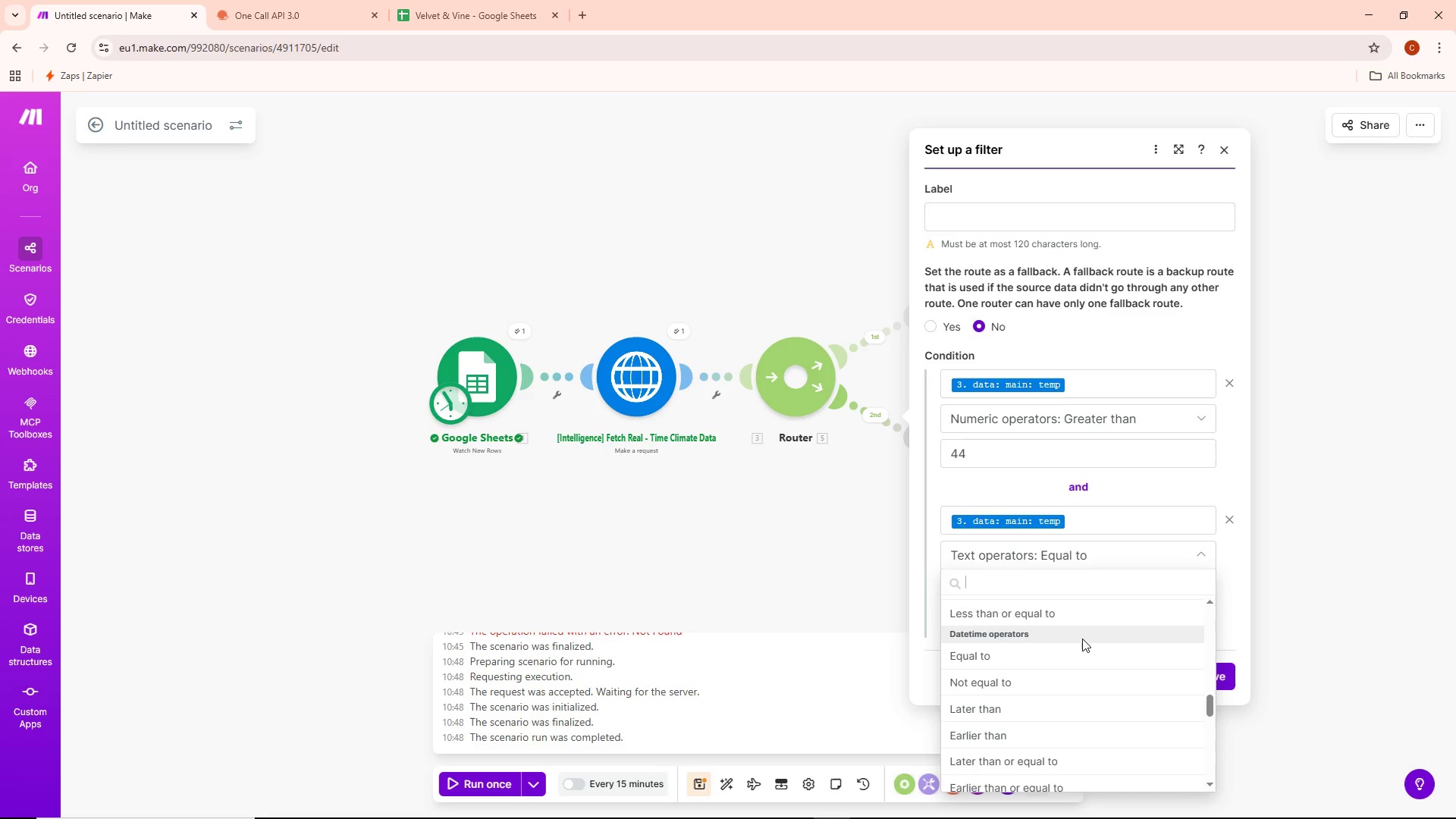 
scroll: coordinate [1088, 635], scroll_direction: down, amount: 2.0
 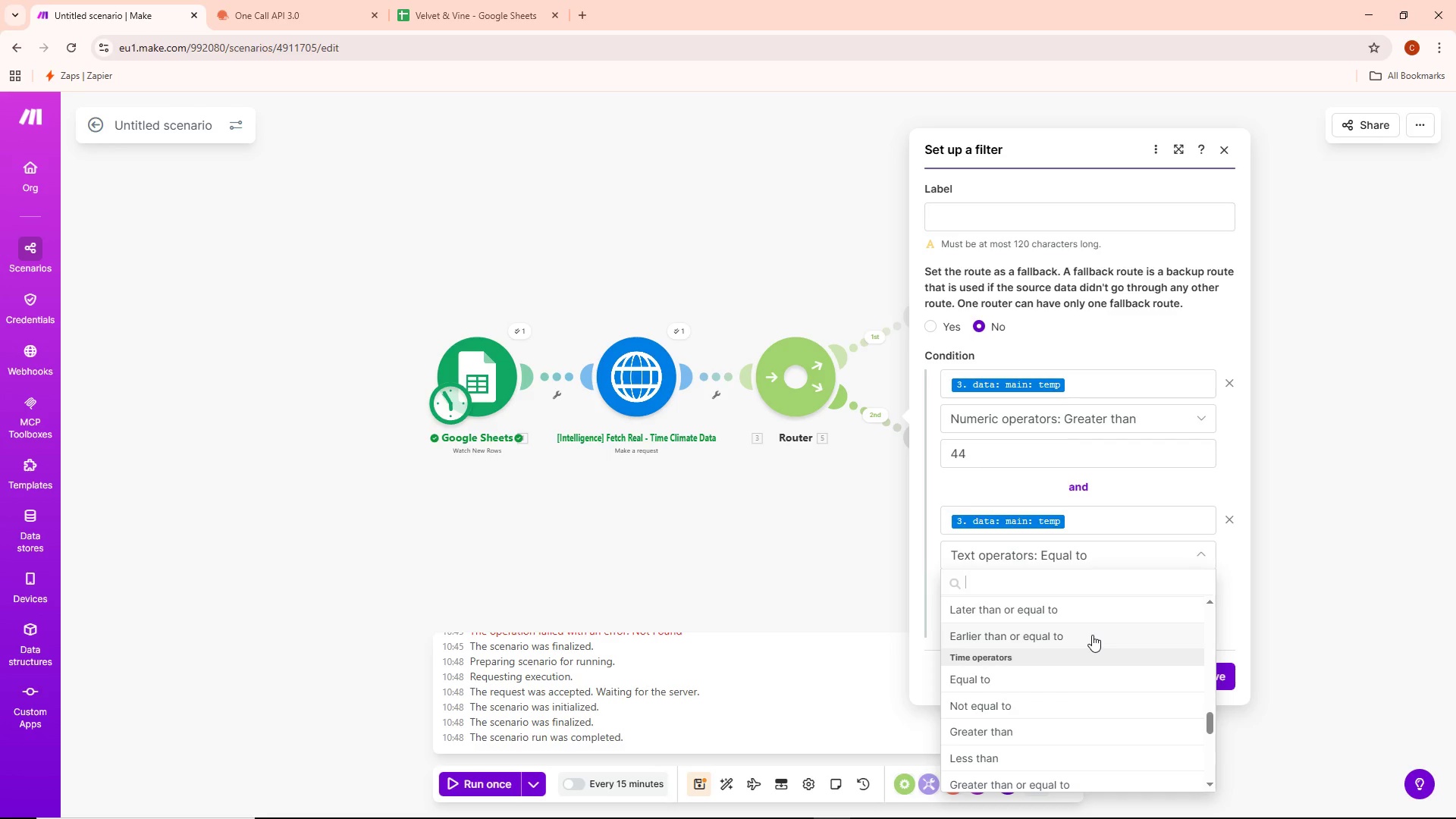 
wait(8.82)
 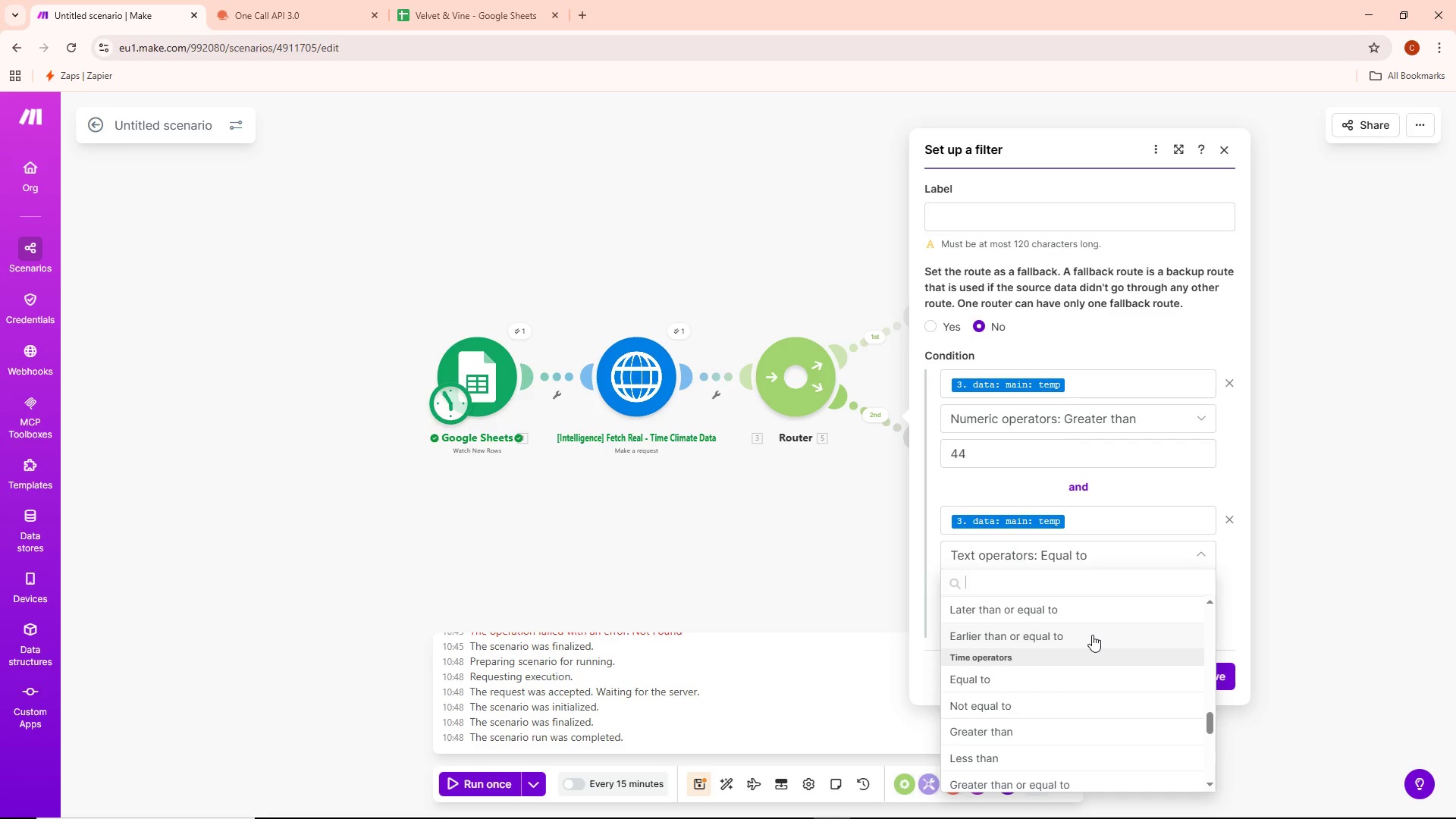 
scroll: coordinate [1099, 639], scroll_direction: down, amount: 1.0
 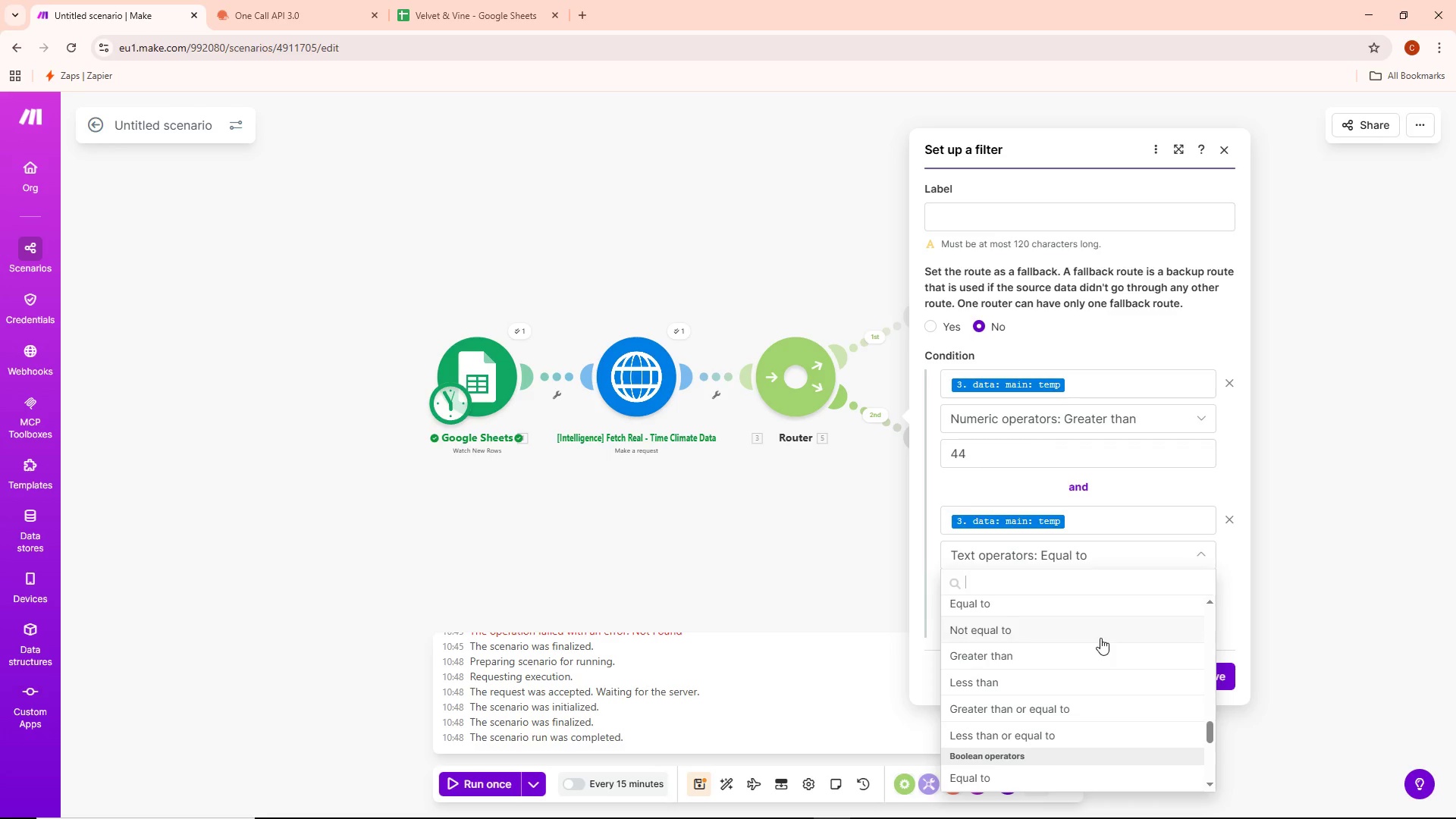 
wait(9.83)
 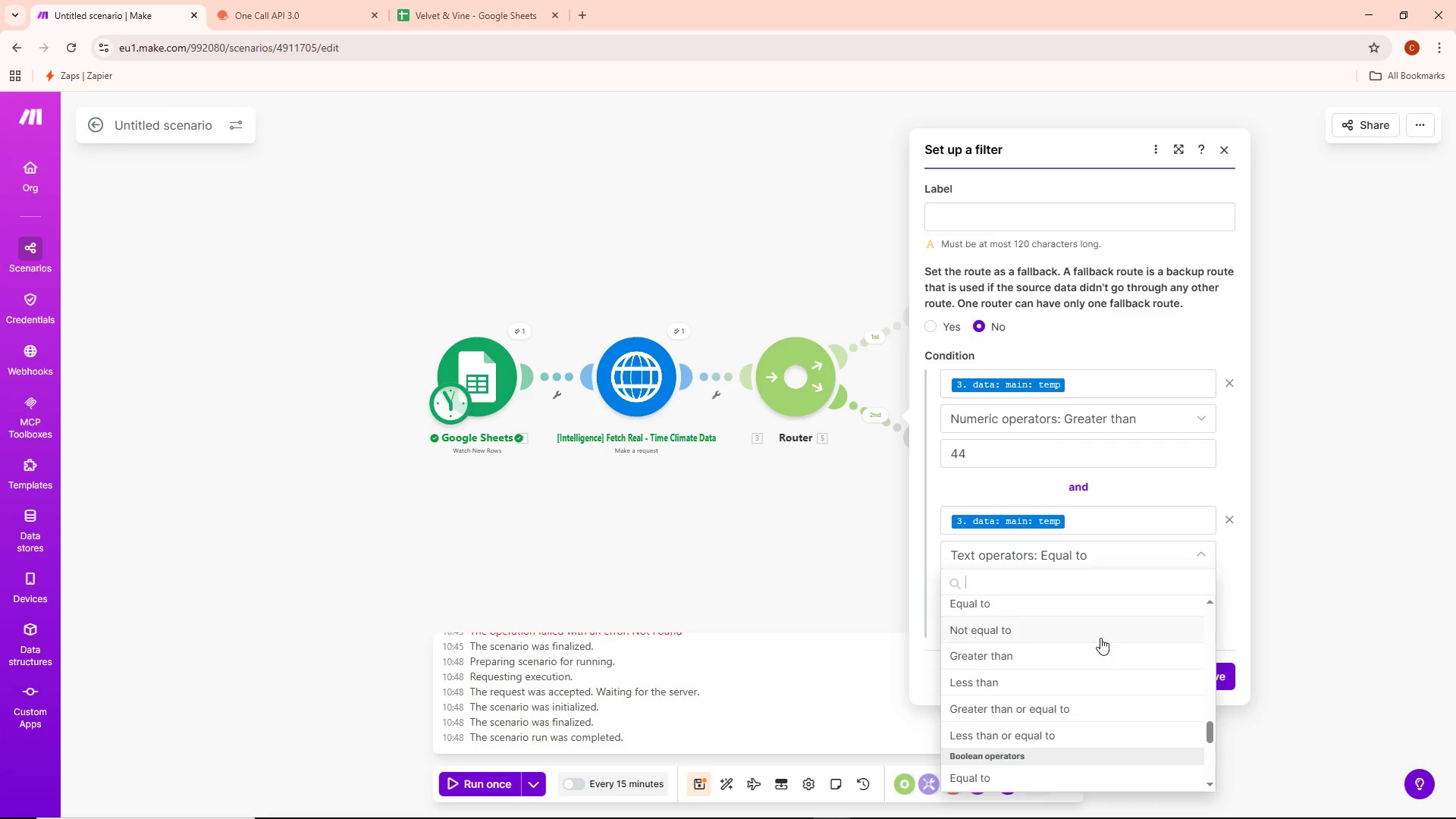 
scroll: coordinate [1184, 697], scroll_direction: down, amount: 3.0
 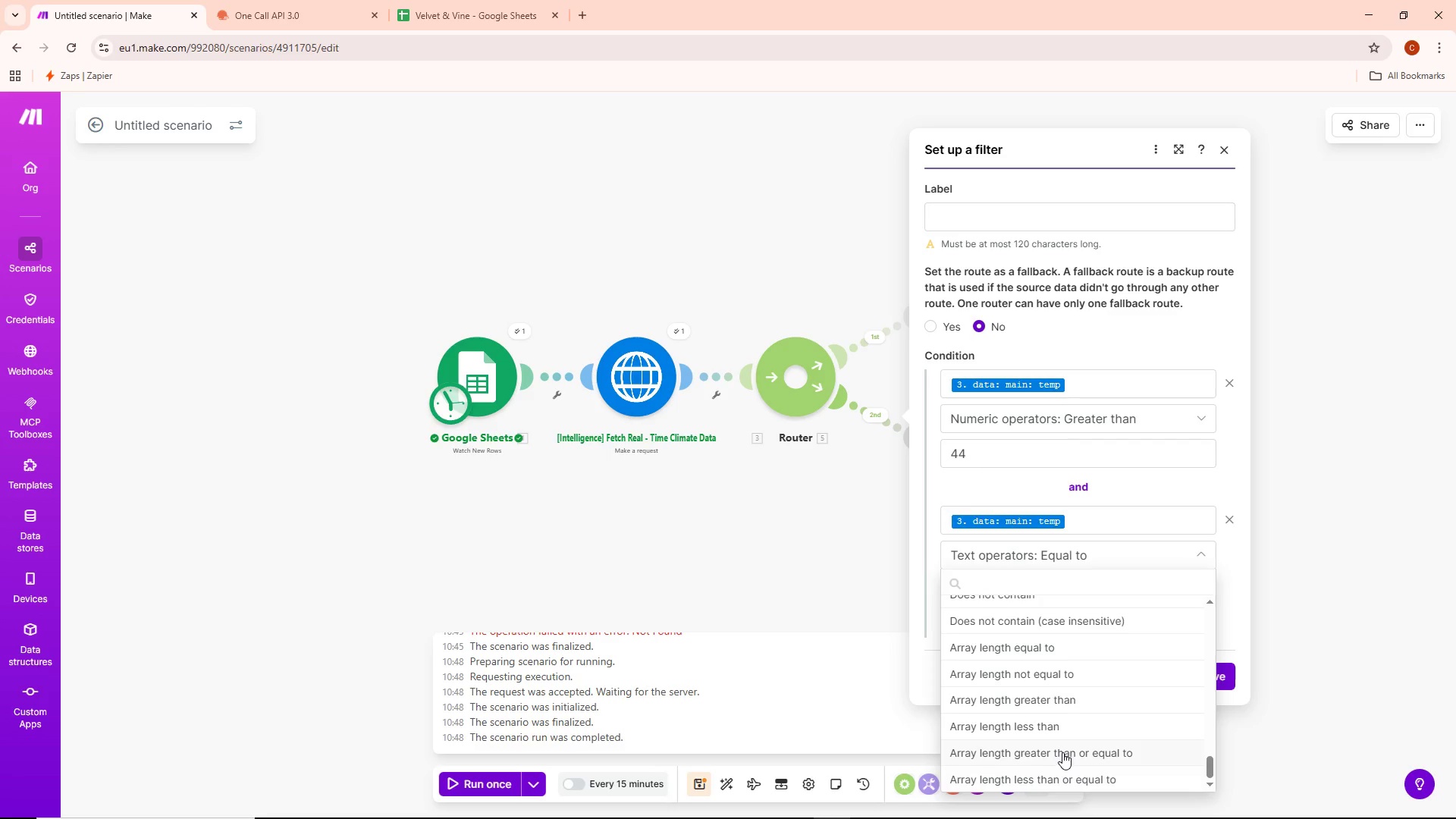 
scroll: coordinate [1062, 742], scroll_direction: up, amount: 2.0
 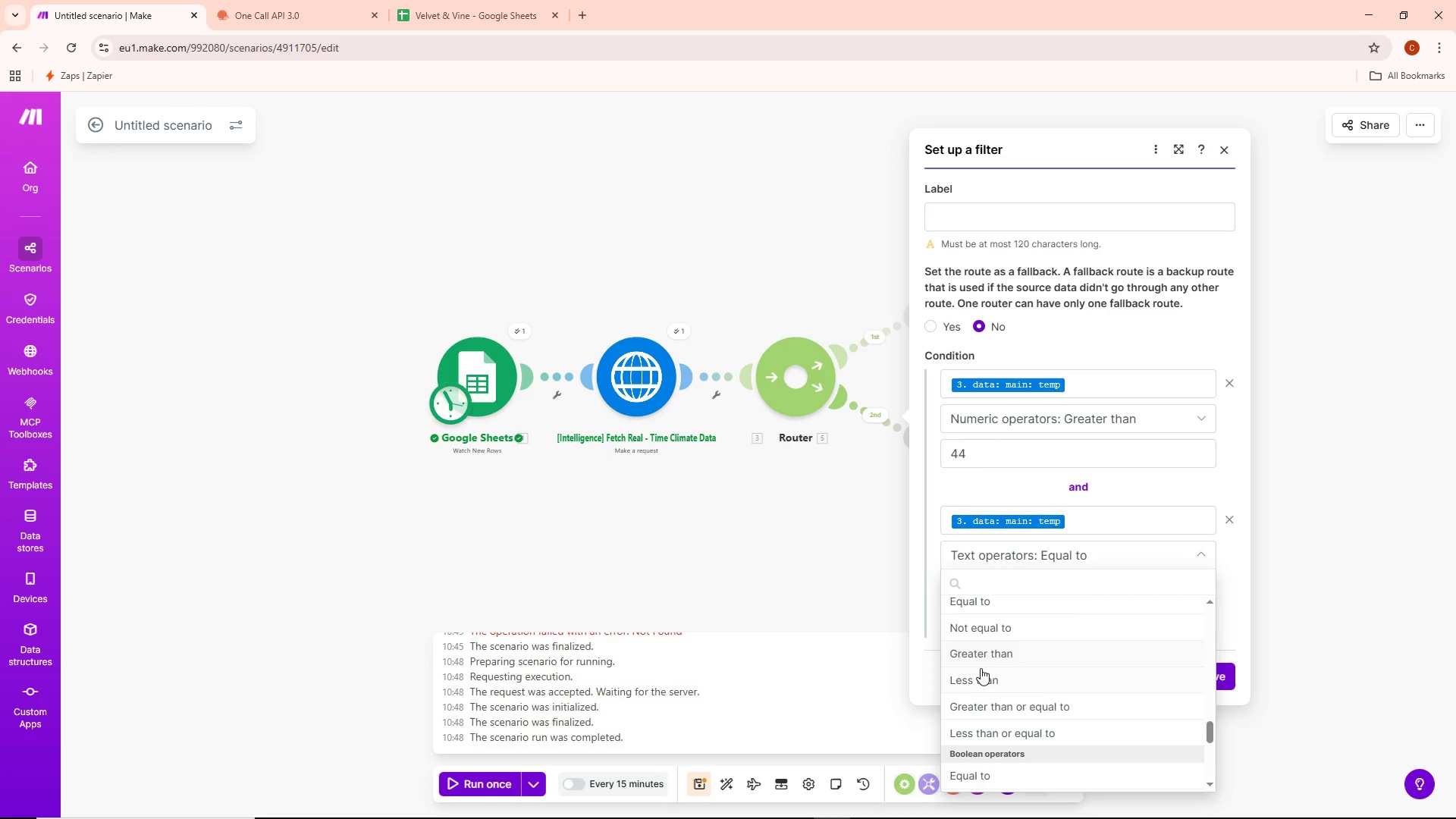 
left_click([982, 675])
 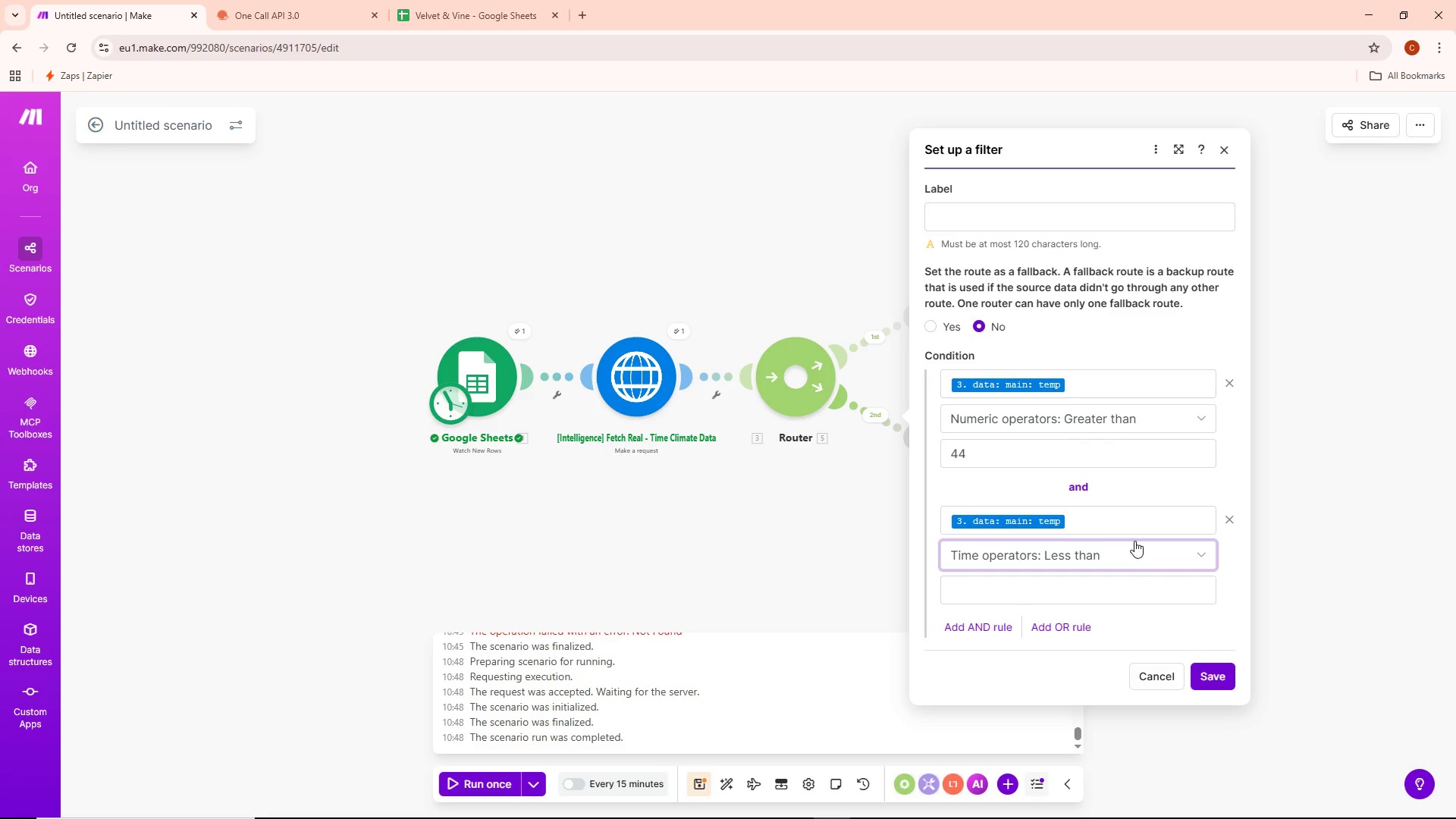 
left_click([1122, 582])
 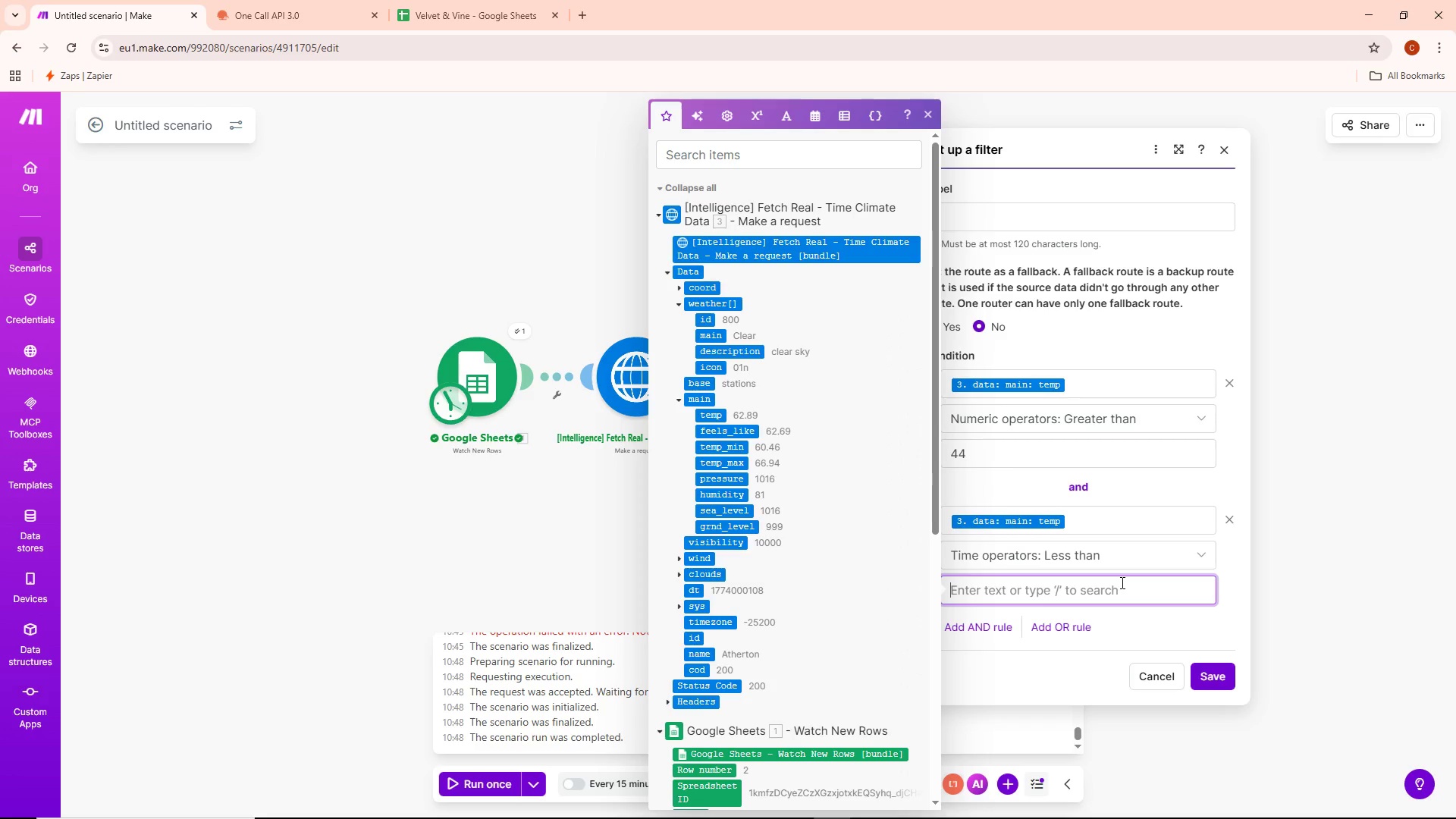 
type(90)
 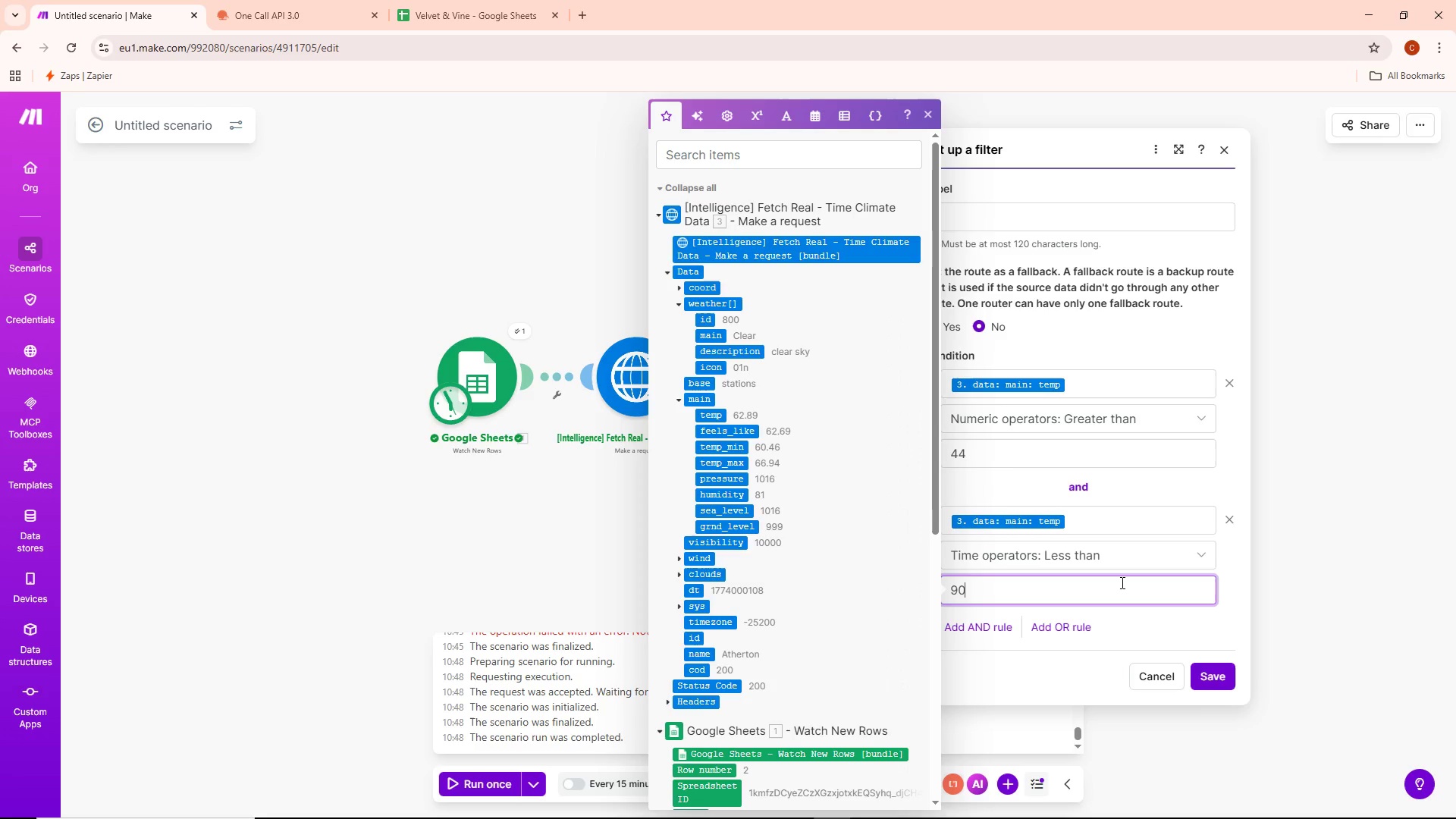 
key(Backspace)
 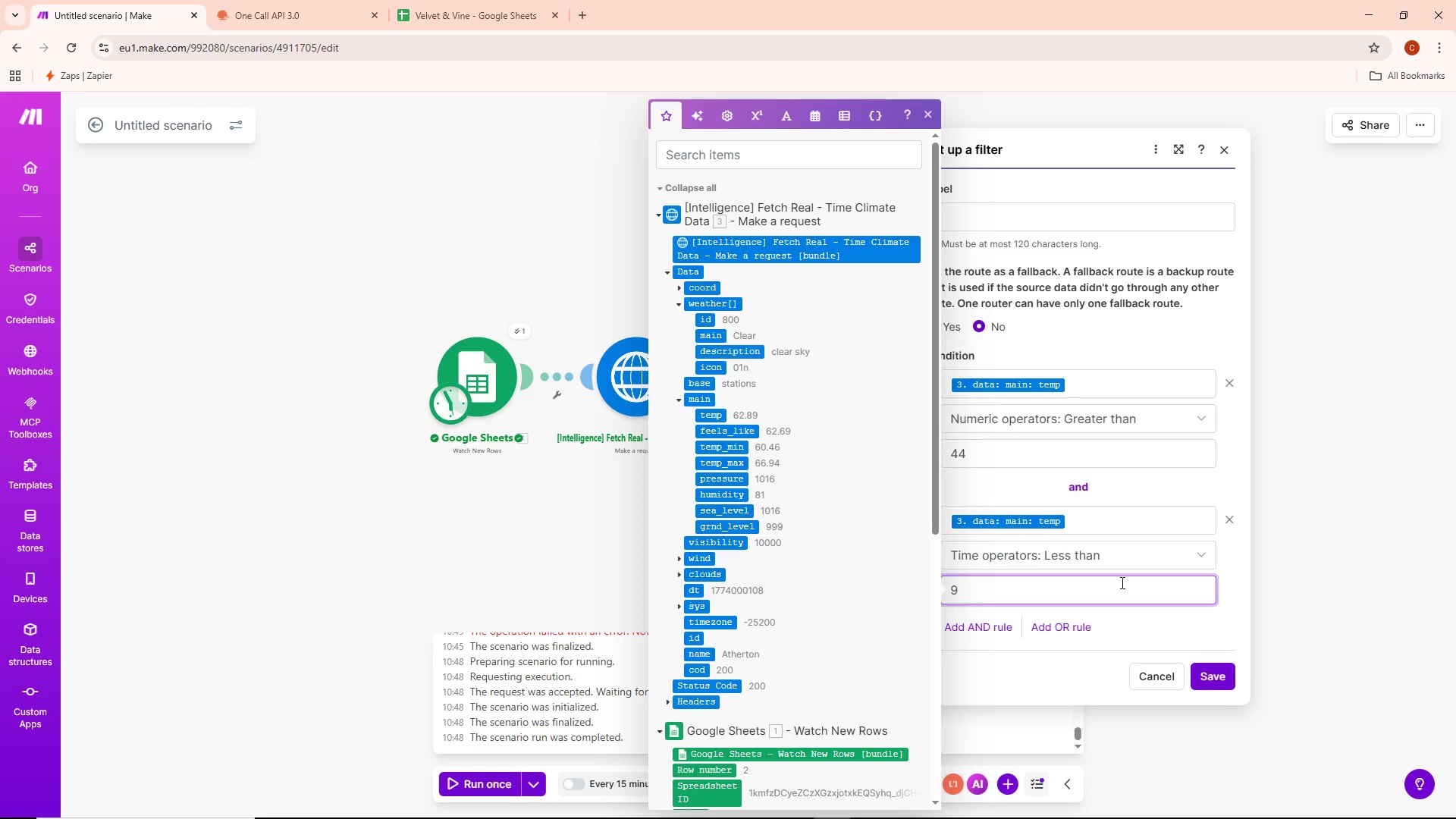 
key(1)
 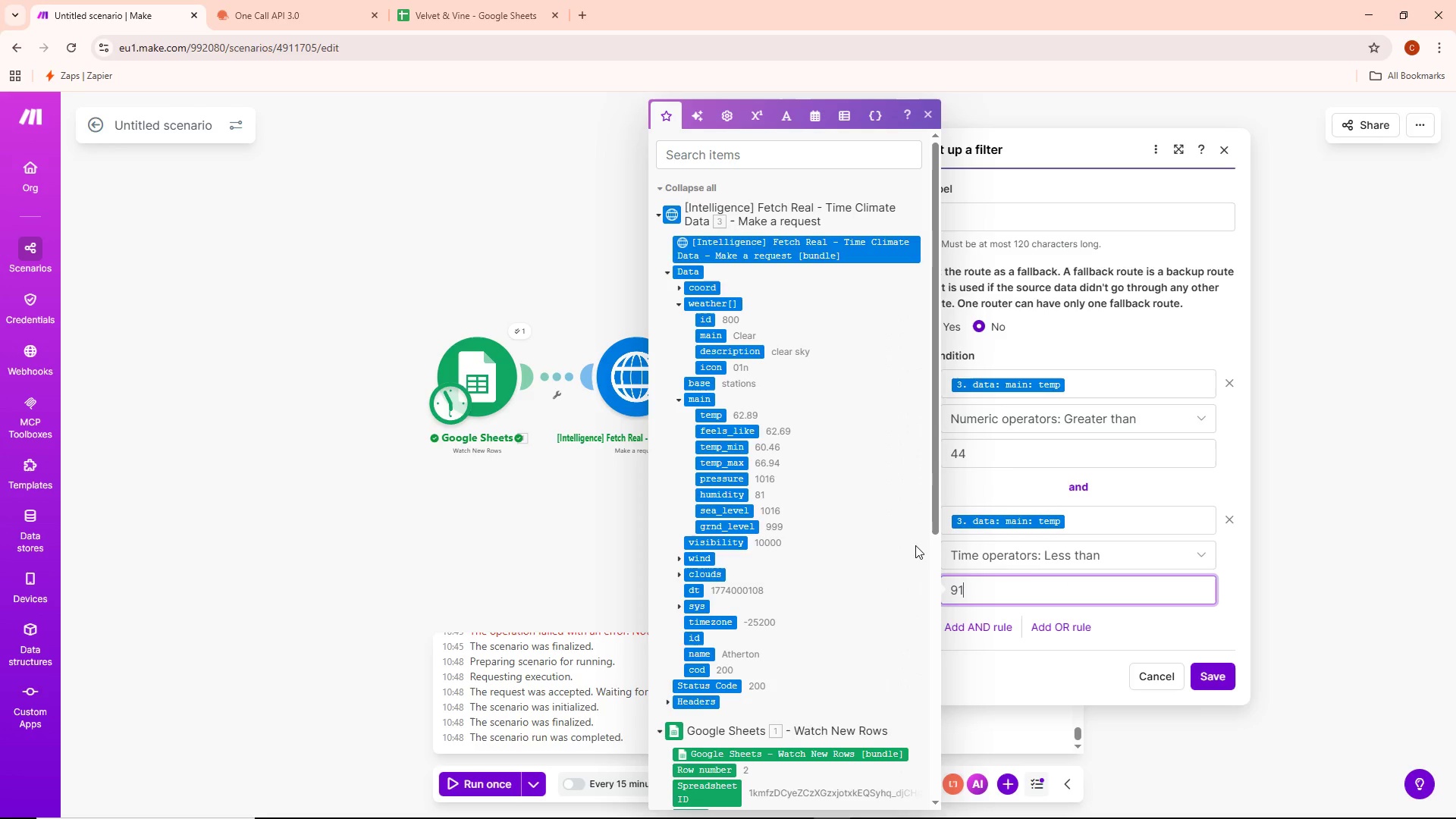 
left_click([1219, 676])
 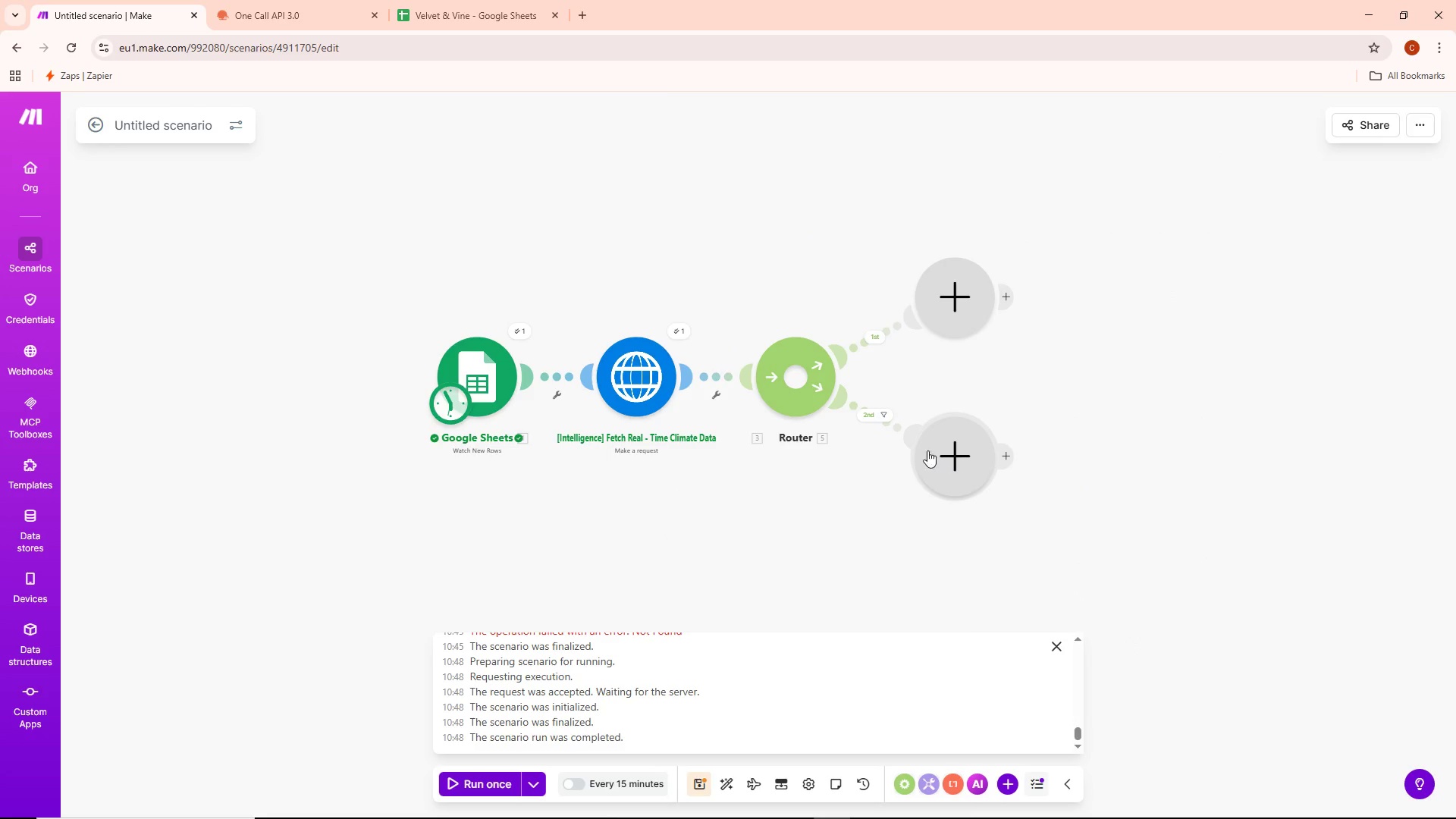 
left_click([880, 414])
 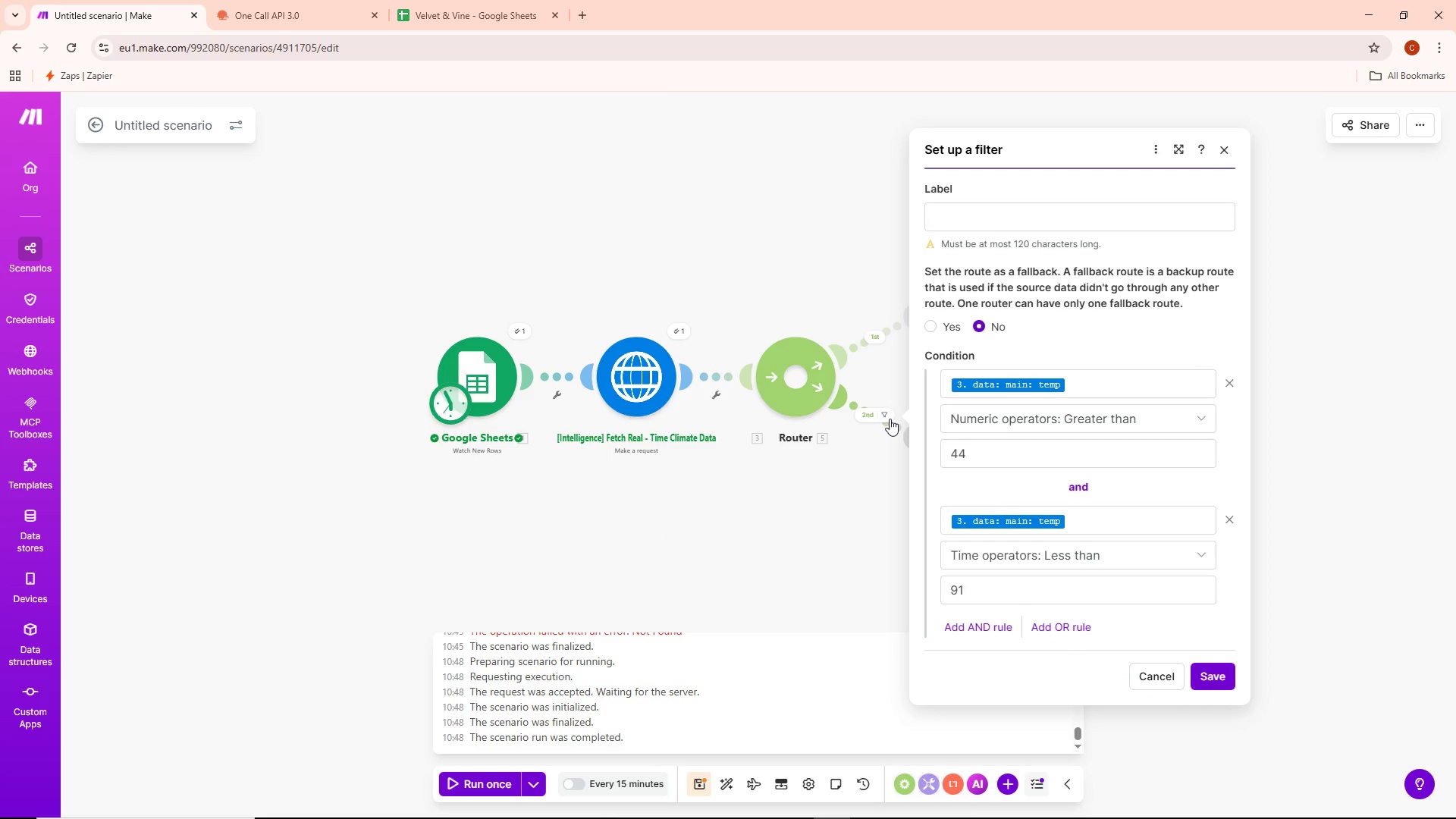 
wait(8.59)
 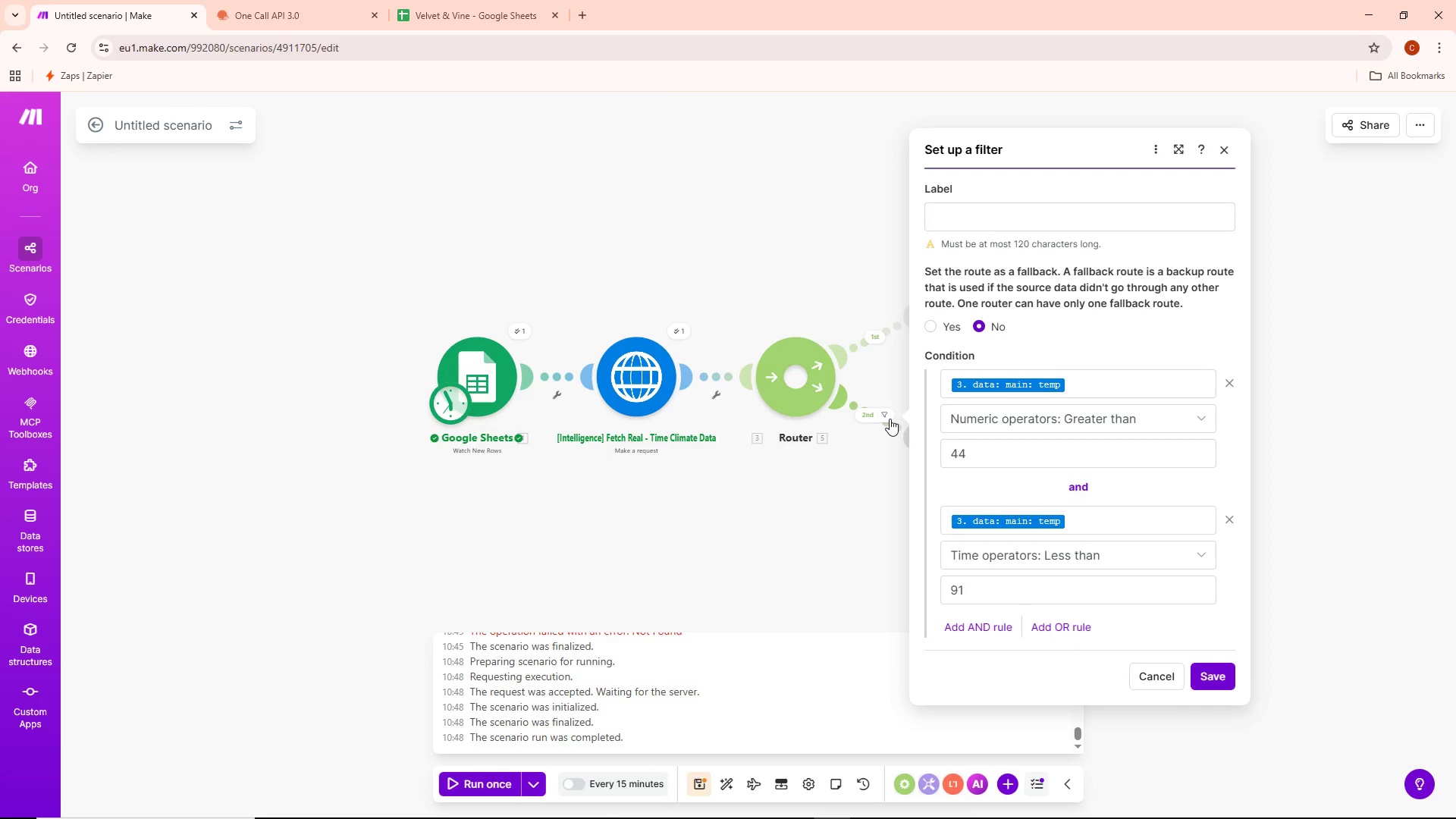 
left_click([977, 224])
 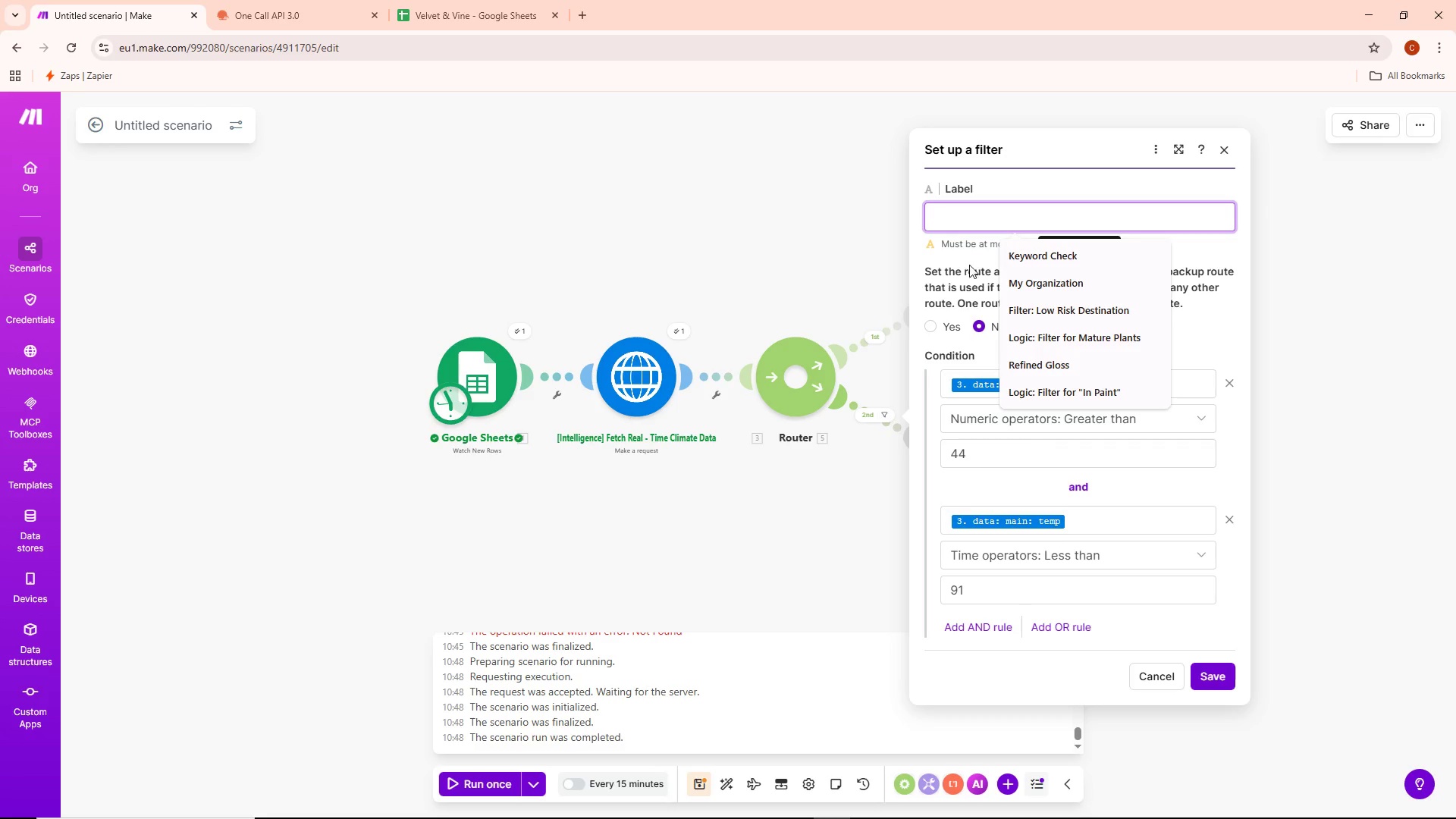 
left_click([968, 256])
 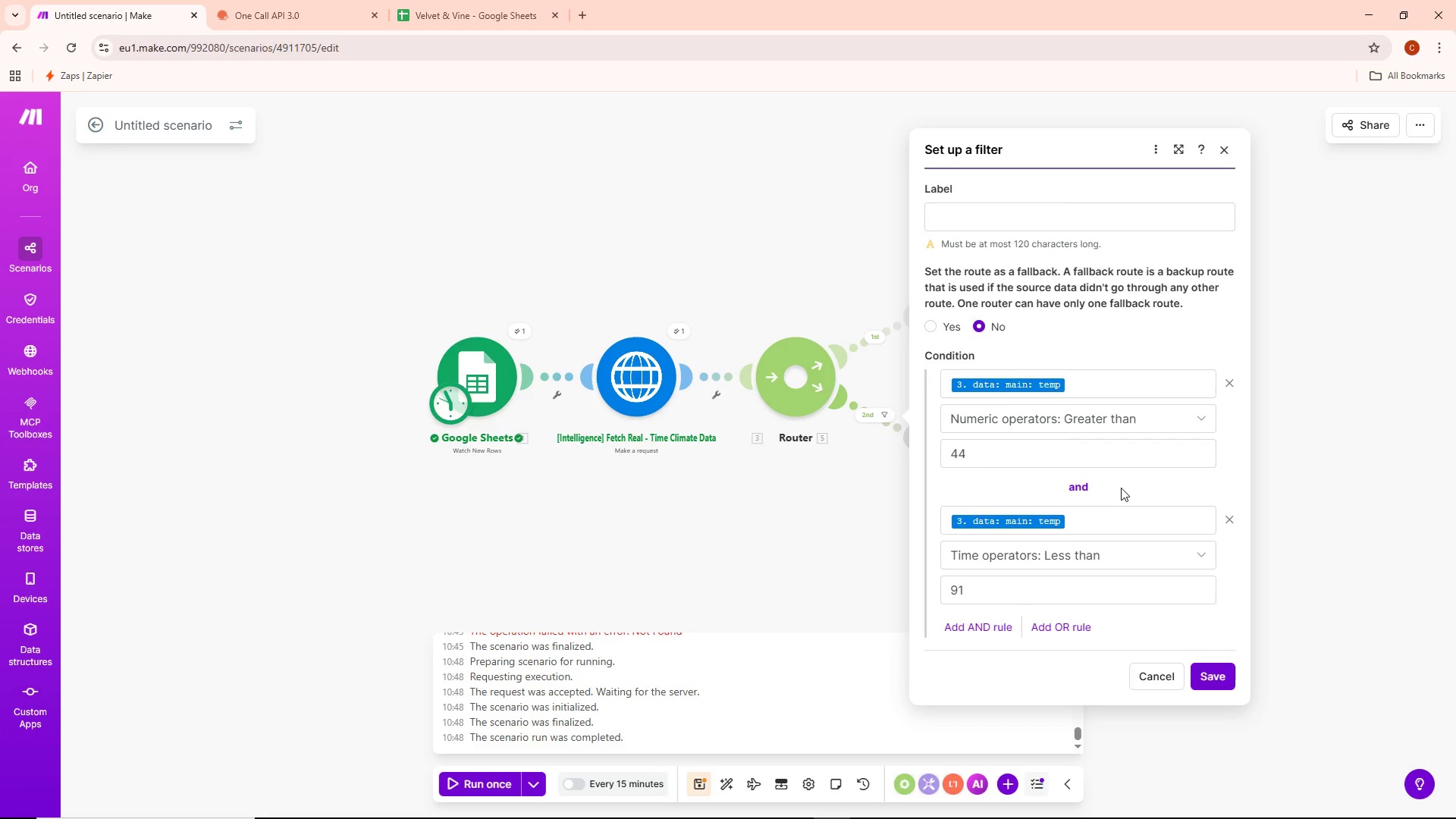 
wait(5.14)
 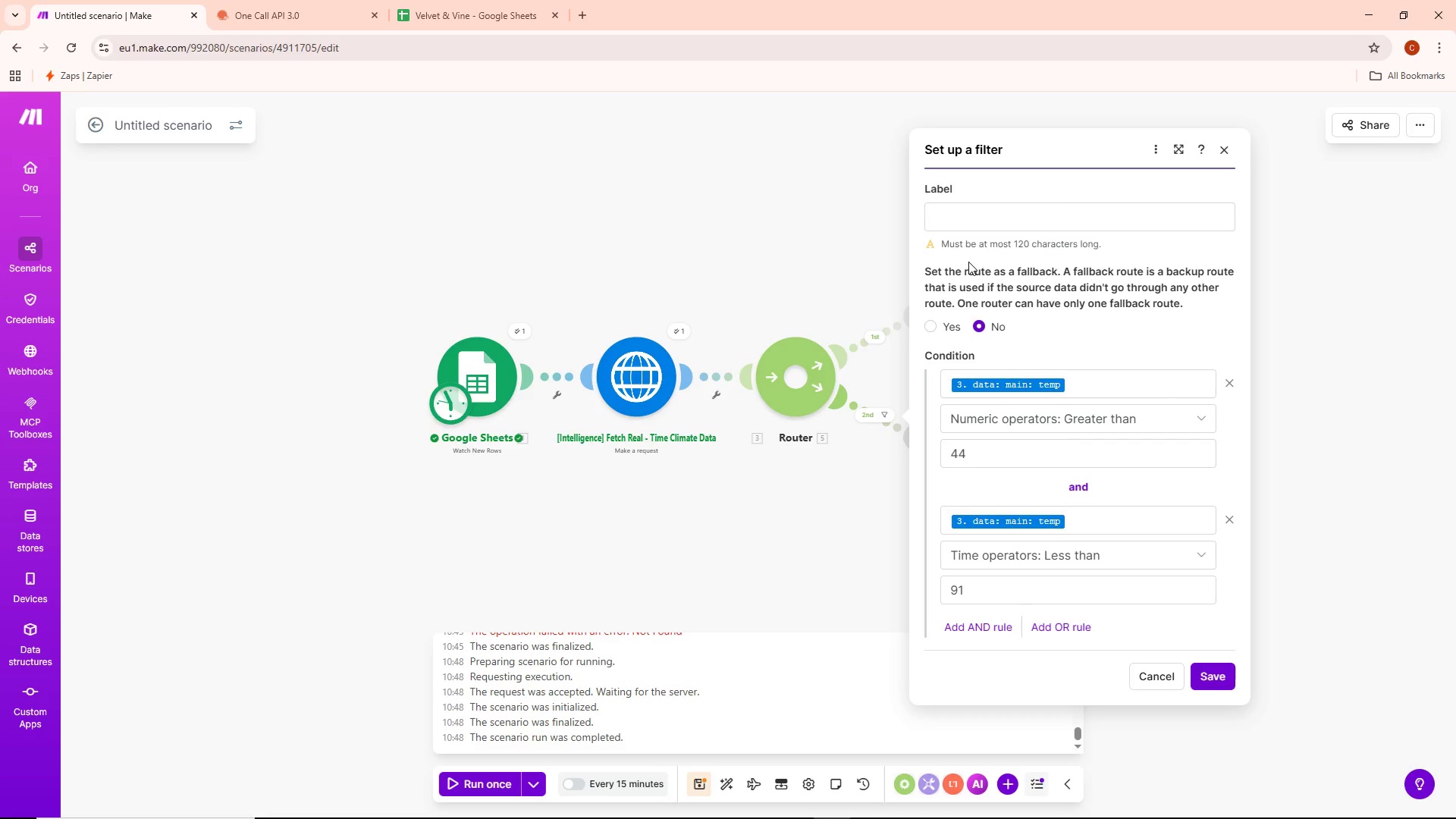 
left_click([811, 601])
 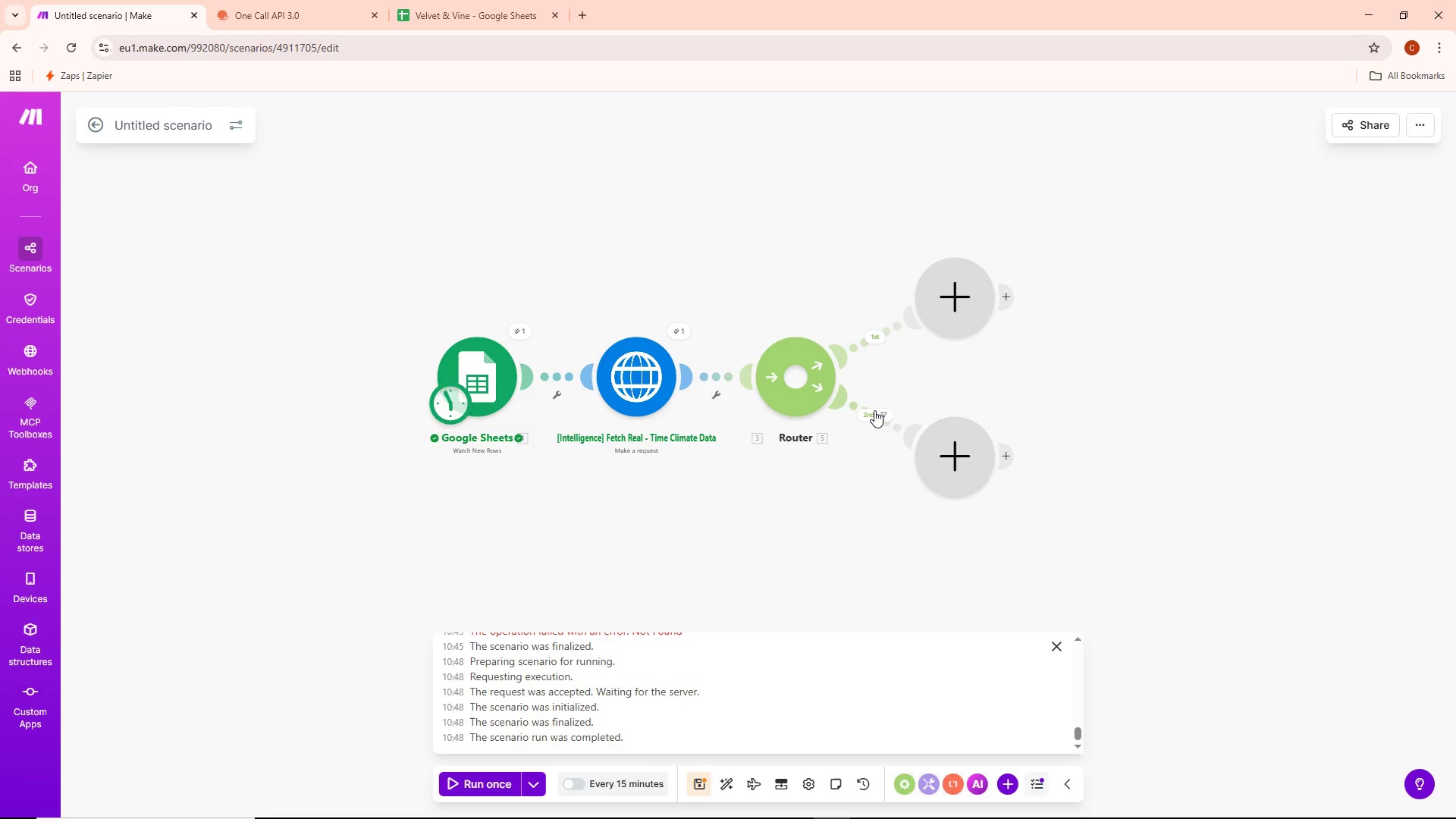 
left_click([886, 333])
 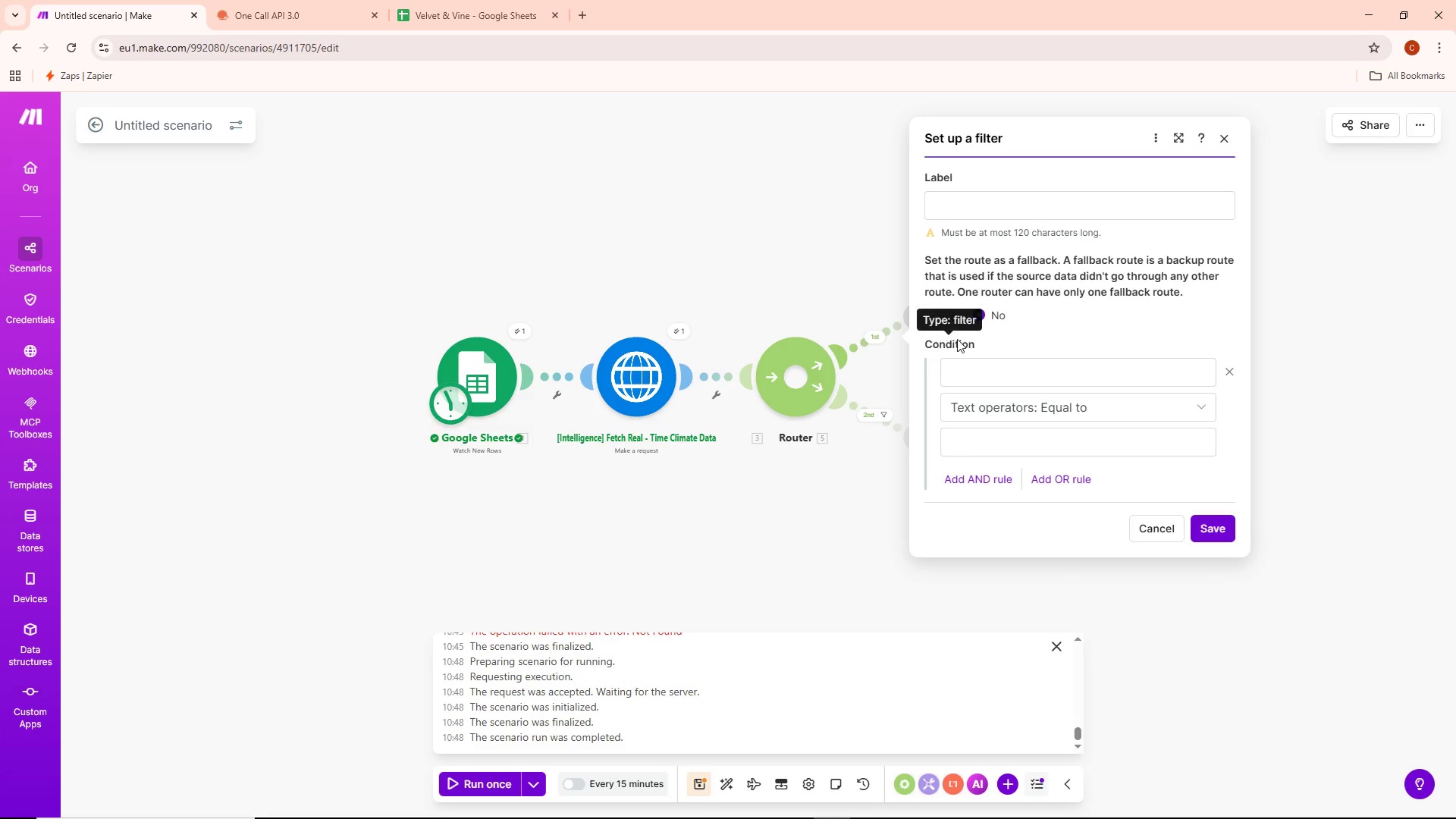 
left_click([974, 371])
 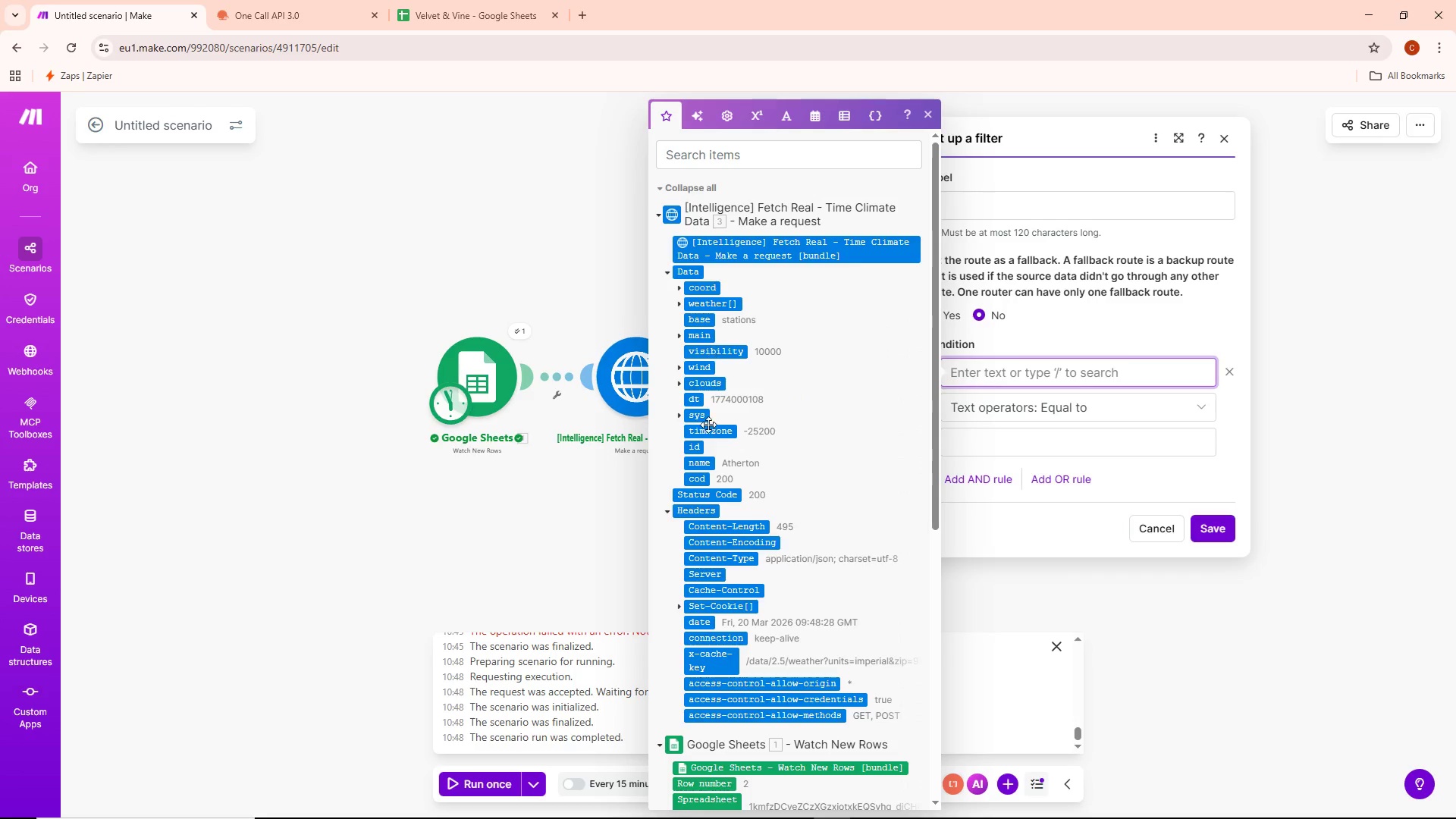 
wait(6.58)
 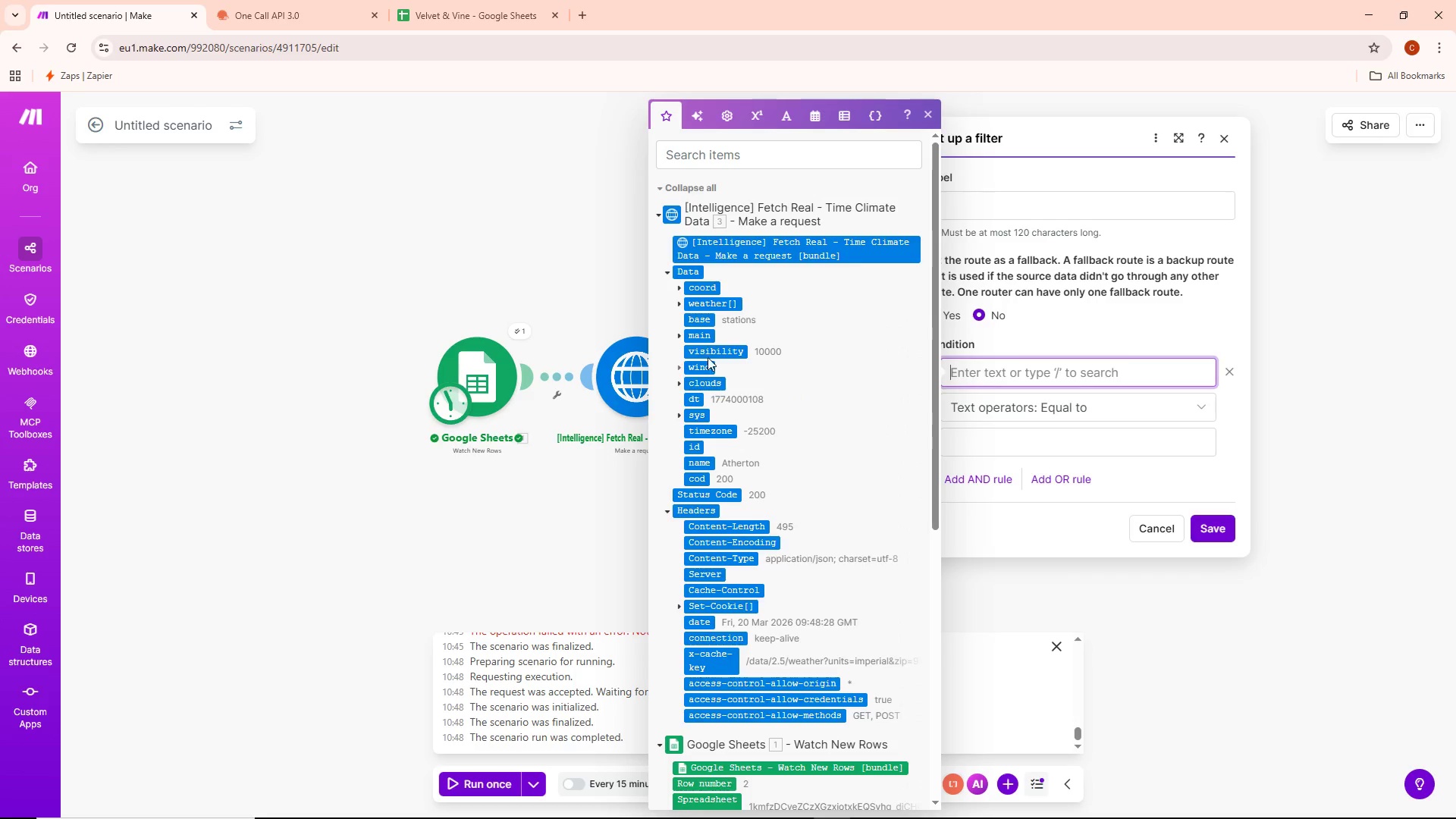 
scroll: coordinate [717, 289], scroll_direction: up, amount: 1.0
 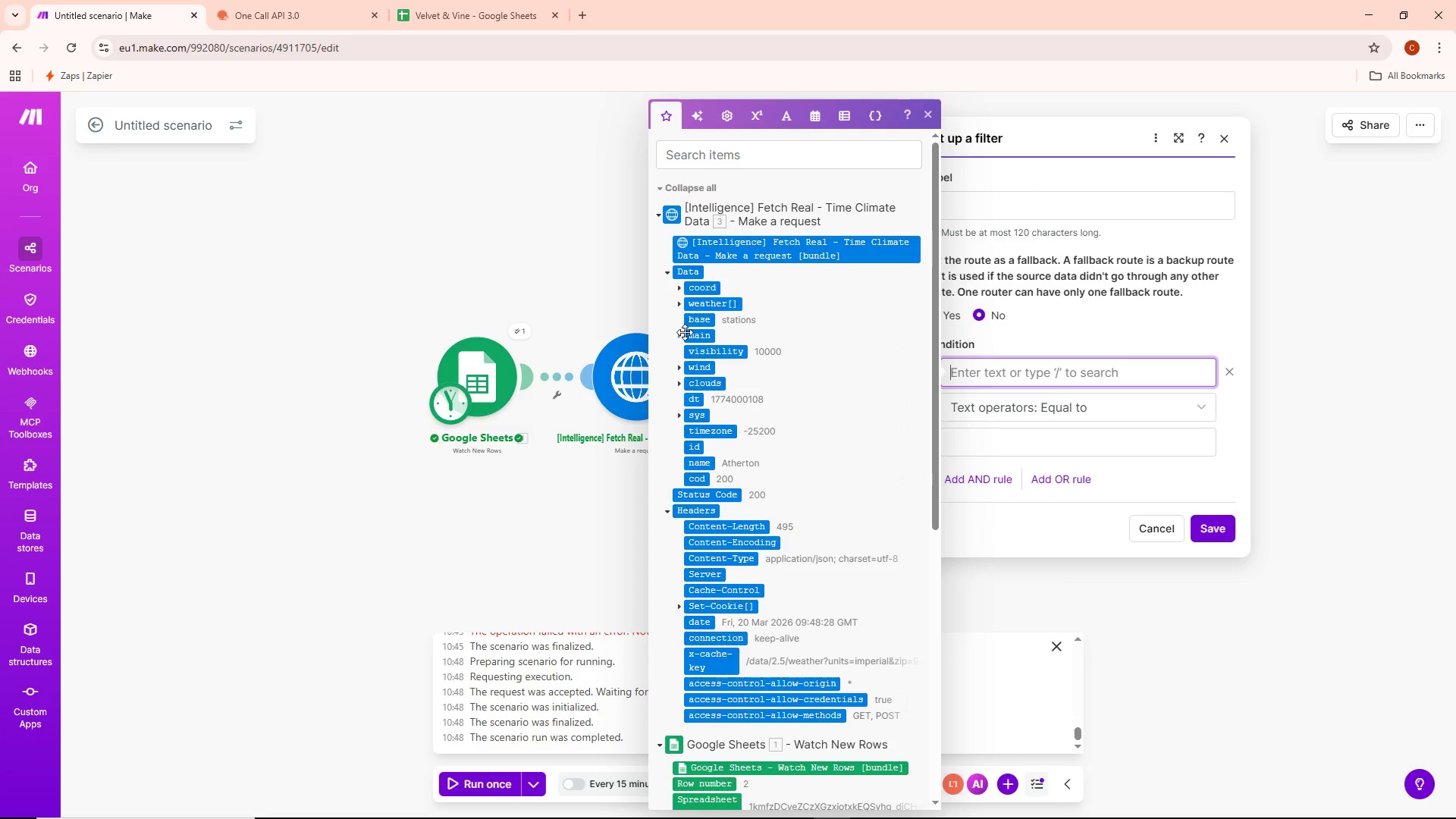 
left_click([680, 334])
 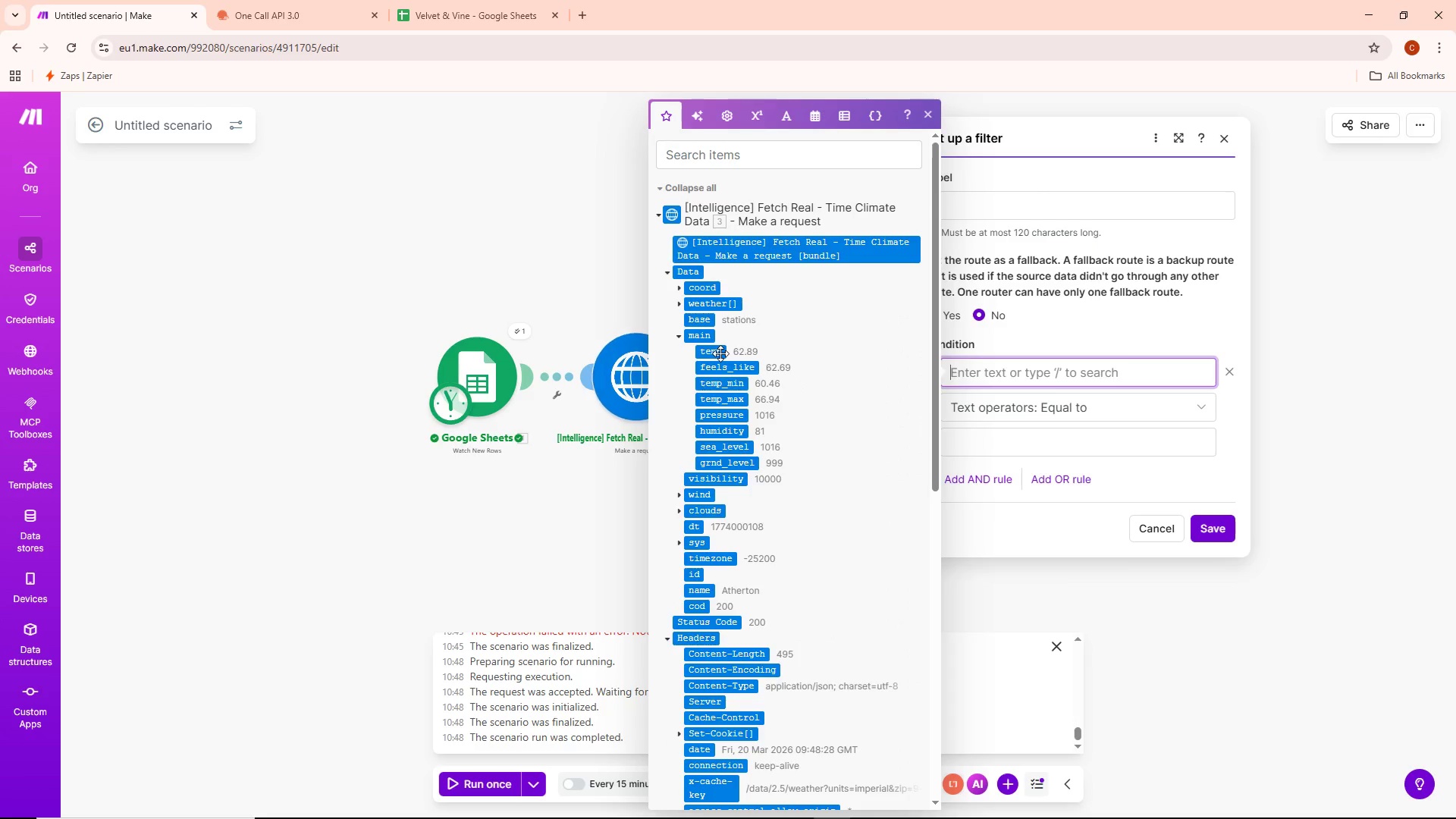 
left_click([719, 352])
 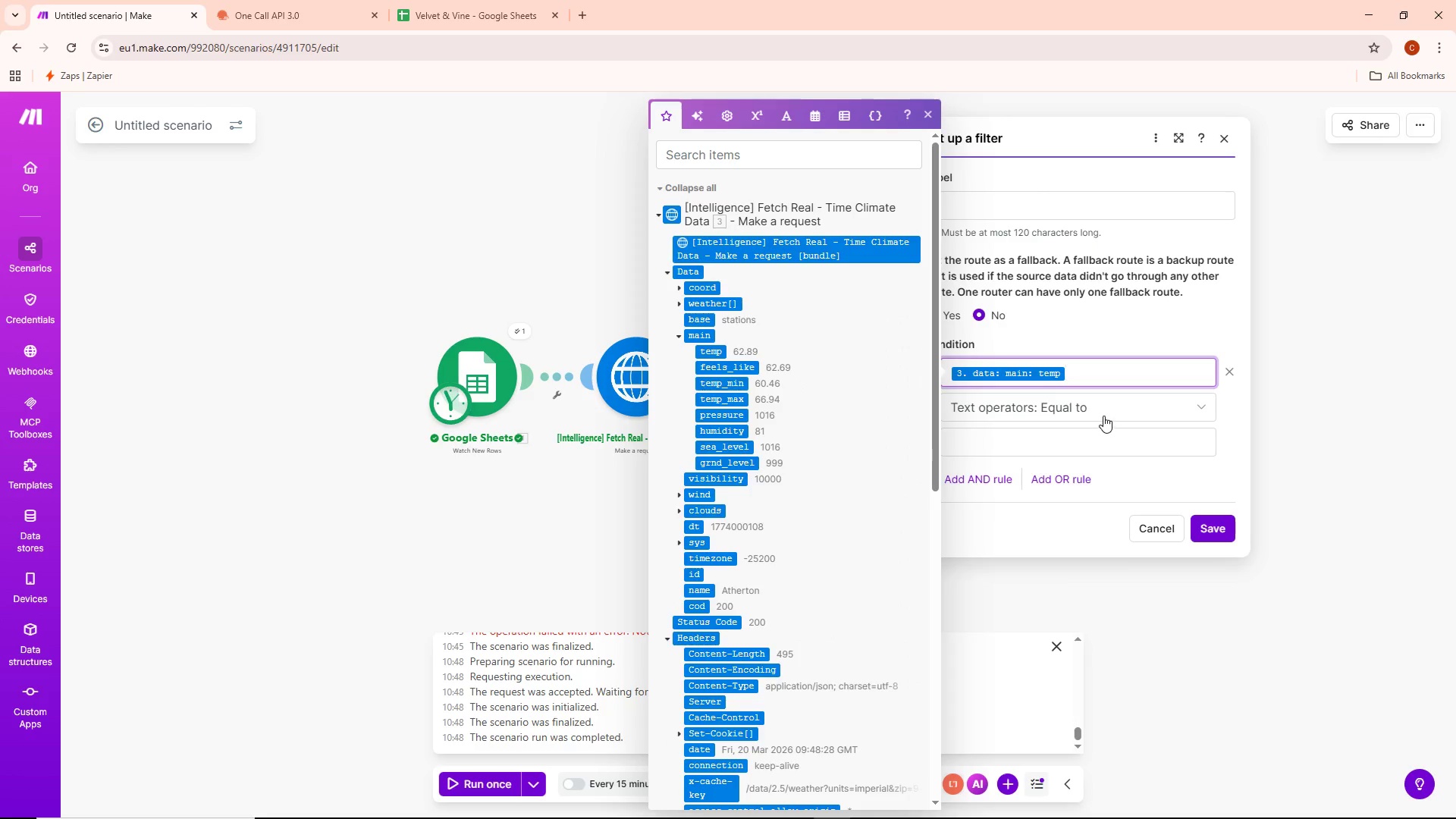 
left_click([1103, 406])
 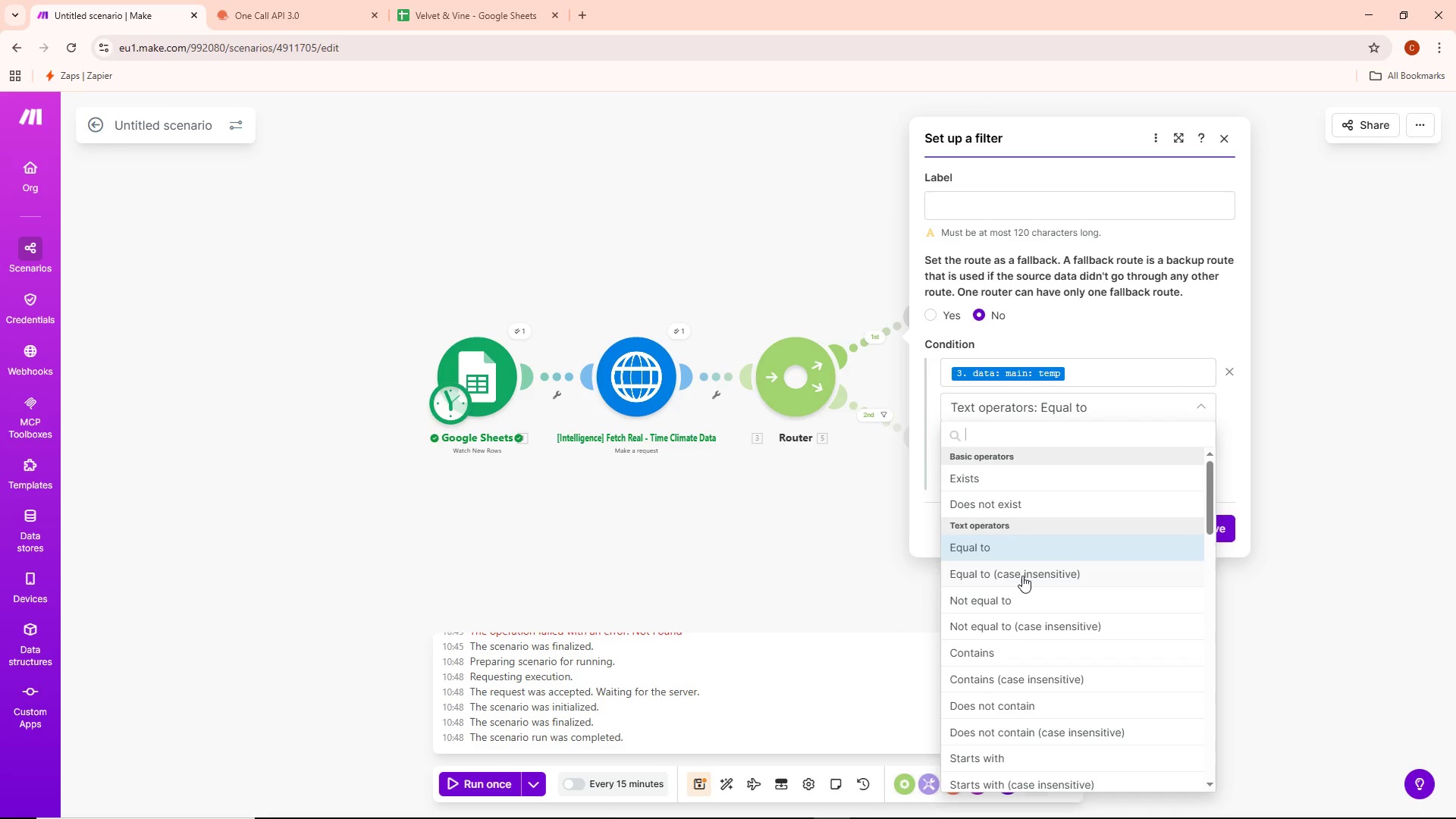 
scroll: coordinate [1022, 576], scroll_direction: down, amount: 4.0
 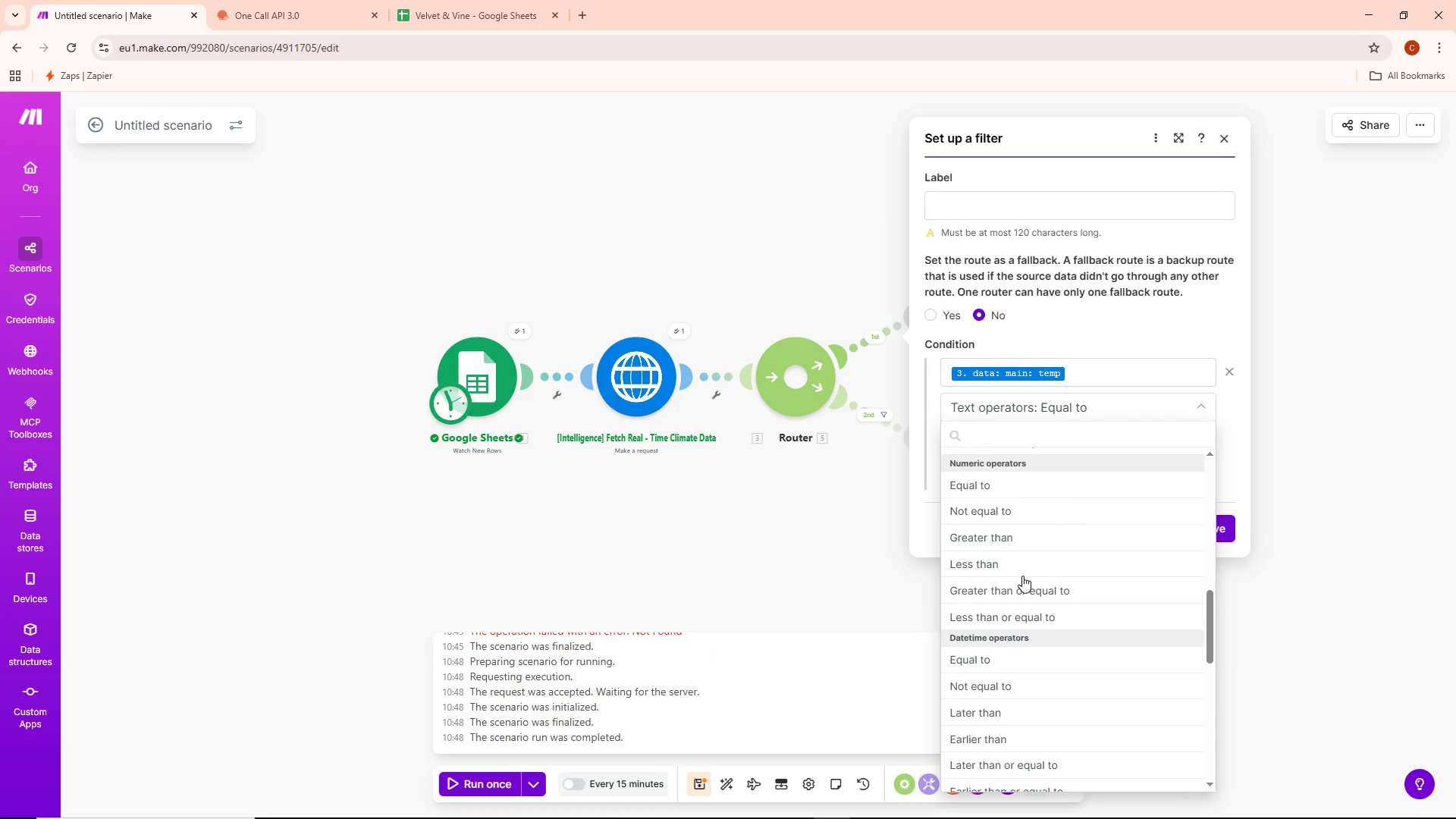 
left_click([1011, 540])
 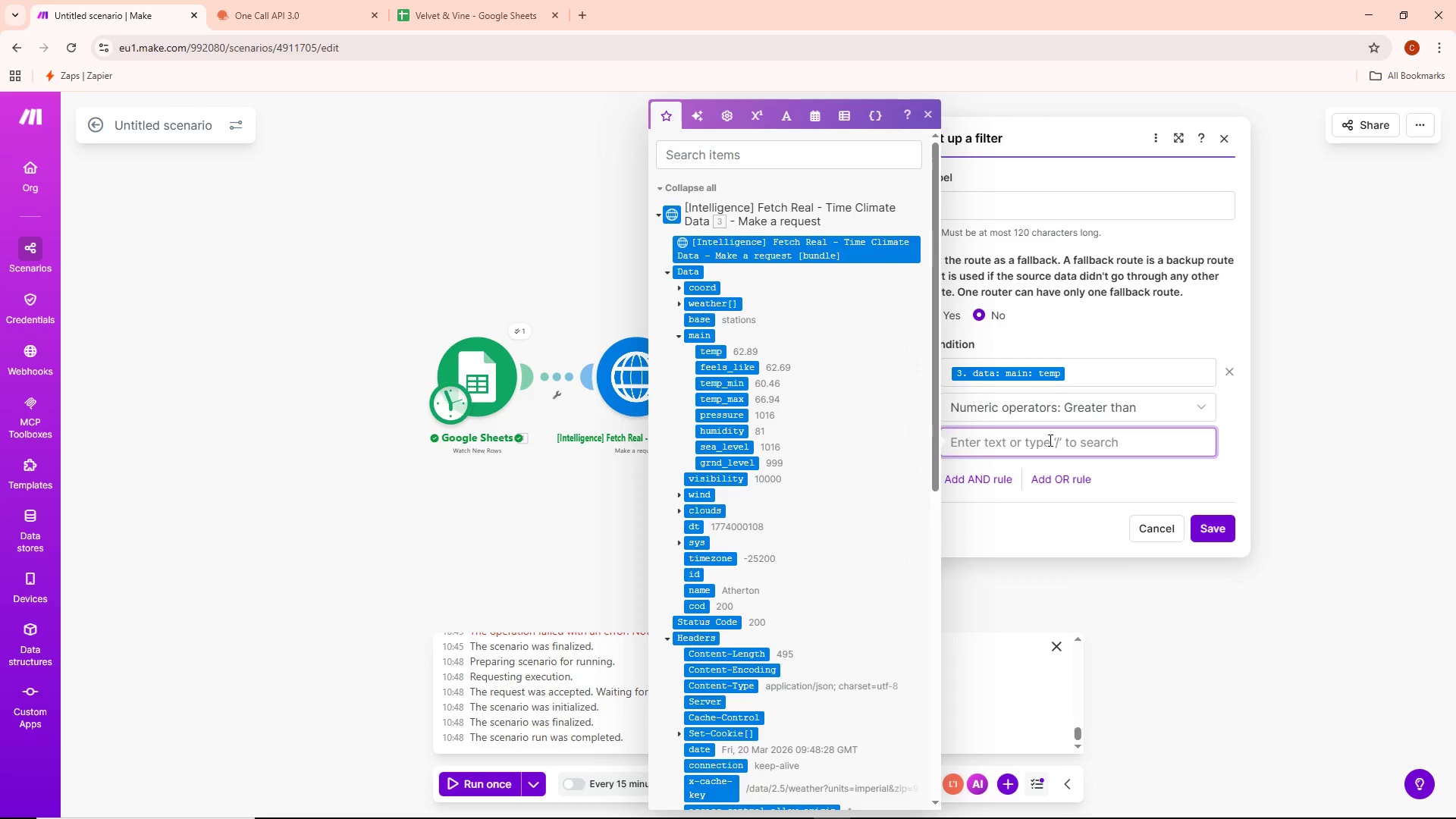 
type(44)
 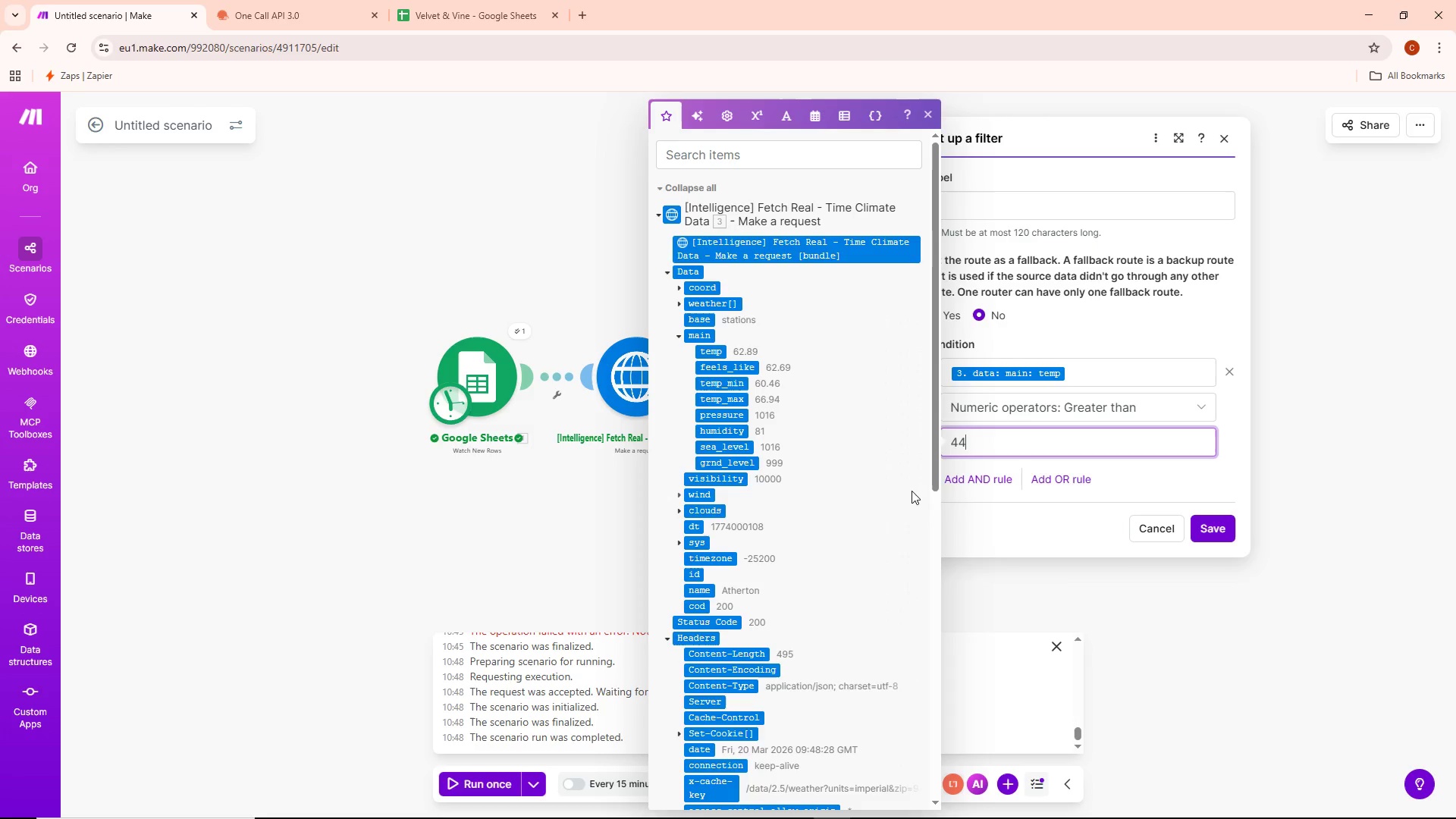 
left_click([976, 479])
 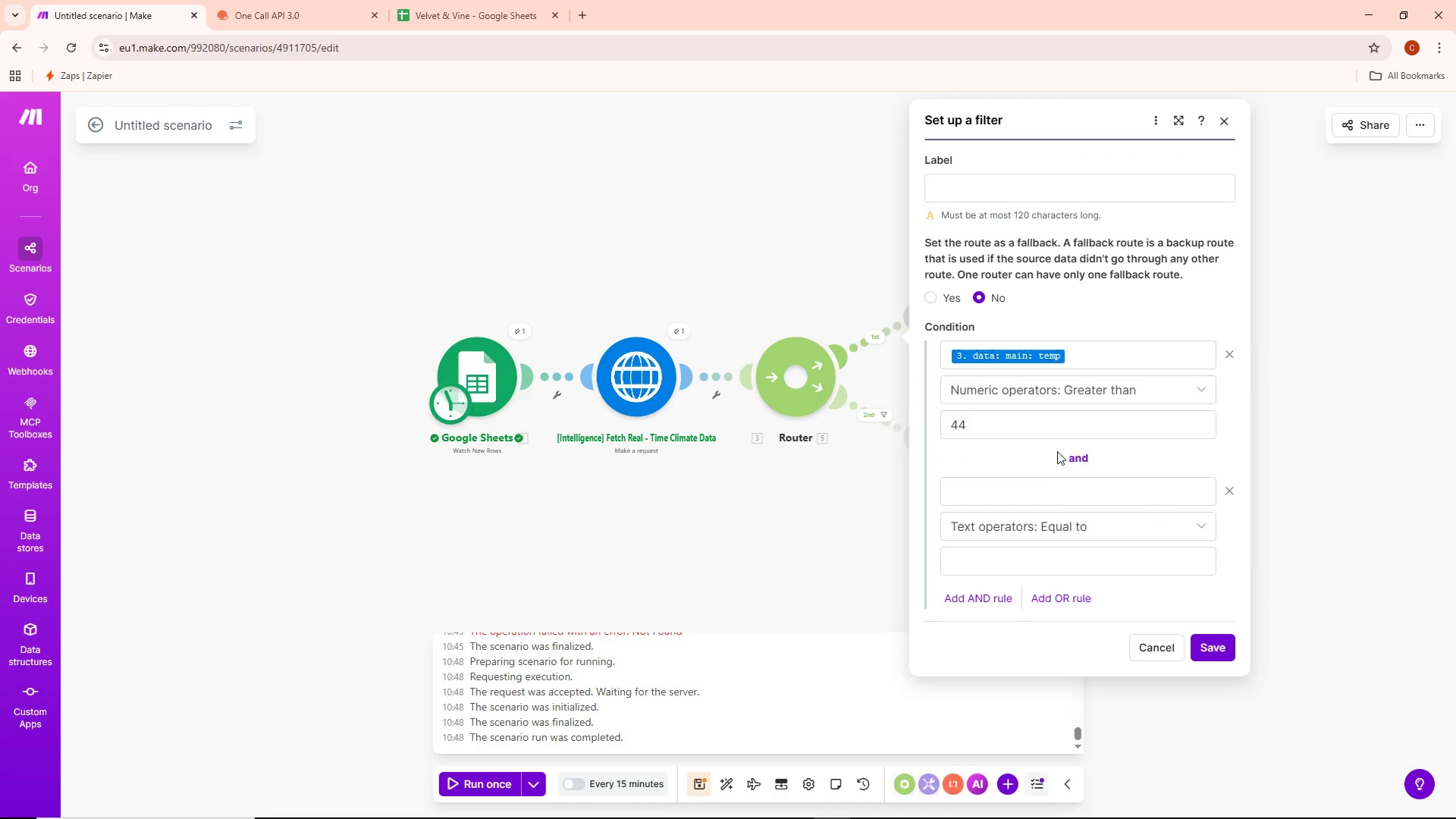 
left_click([1061, 500])
 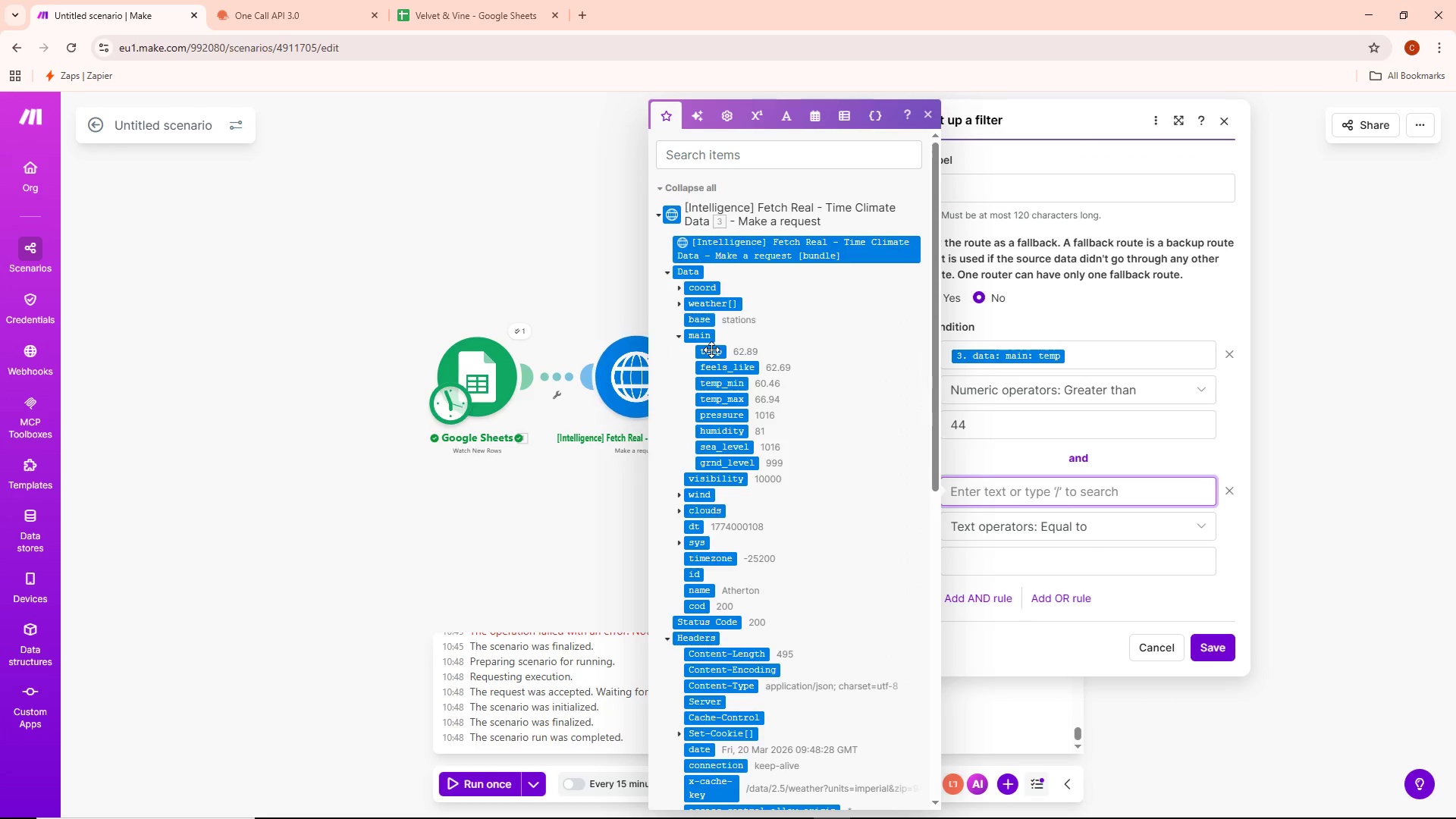 
left_click([711, 352])
 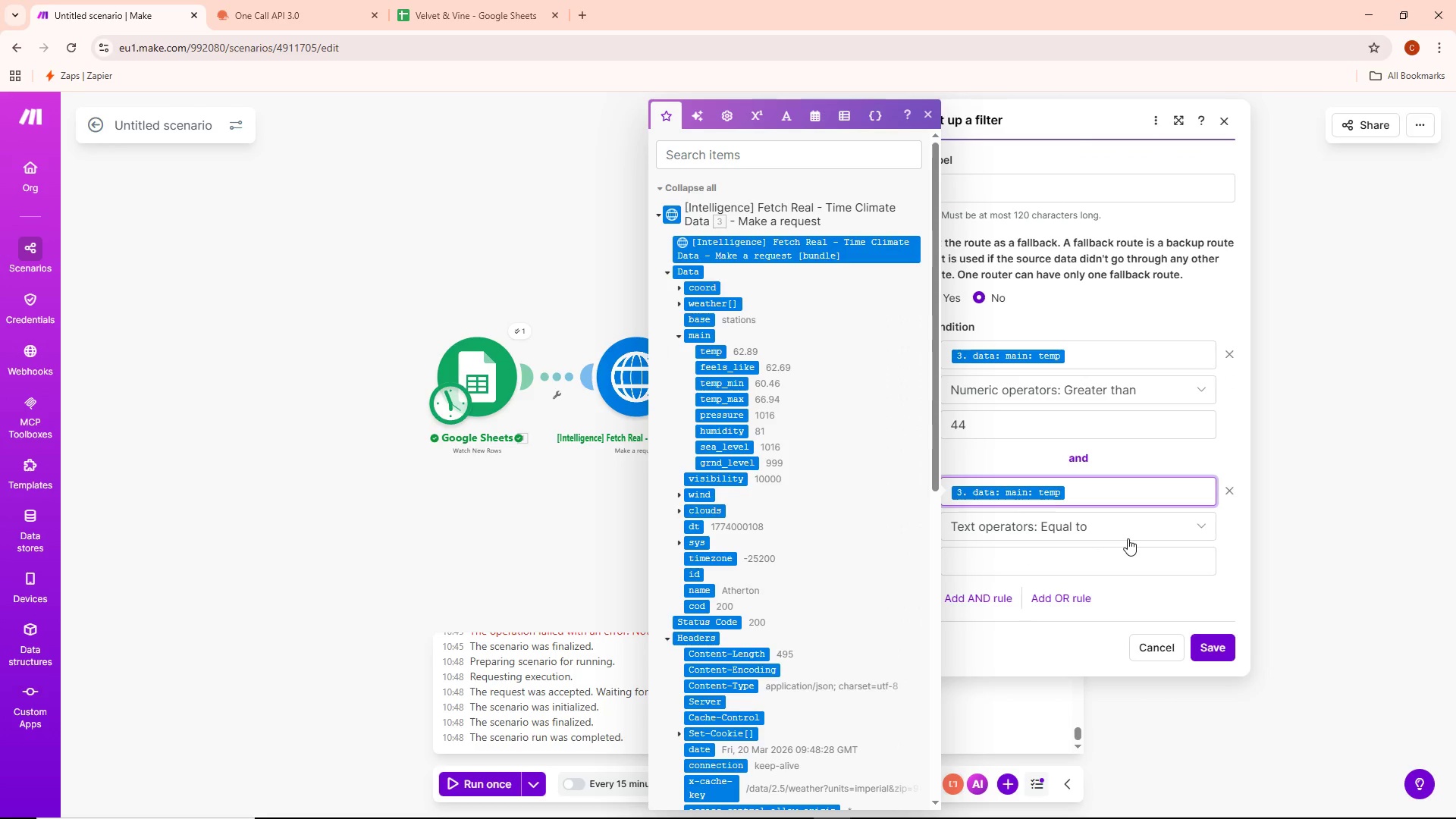 
left_click([1125, 529])
 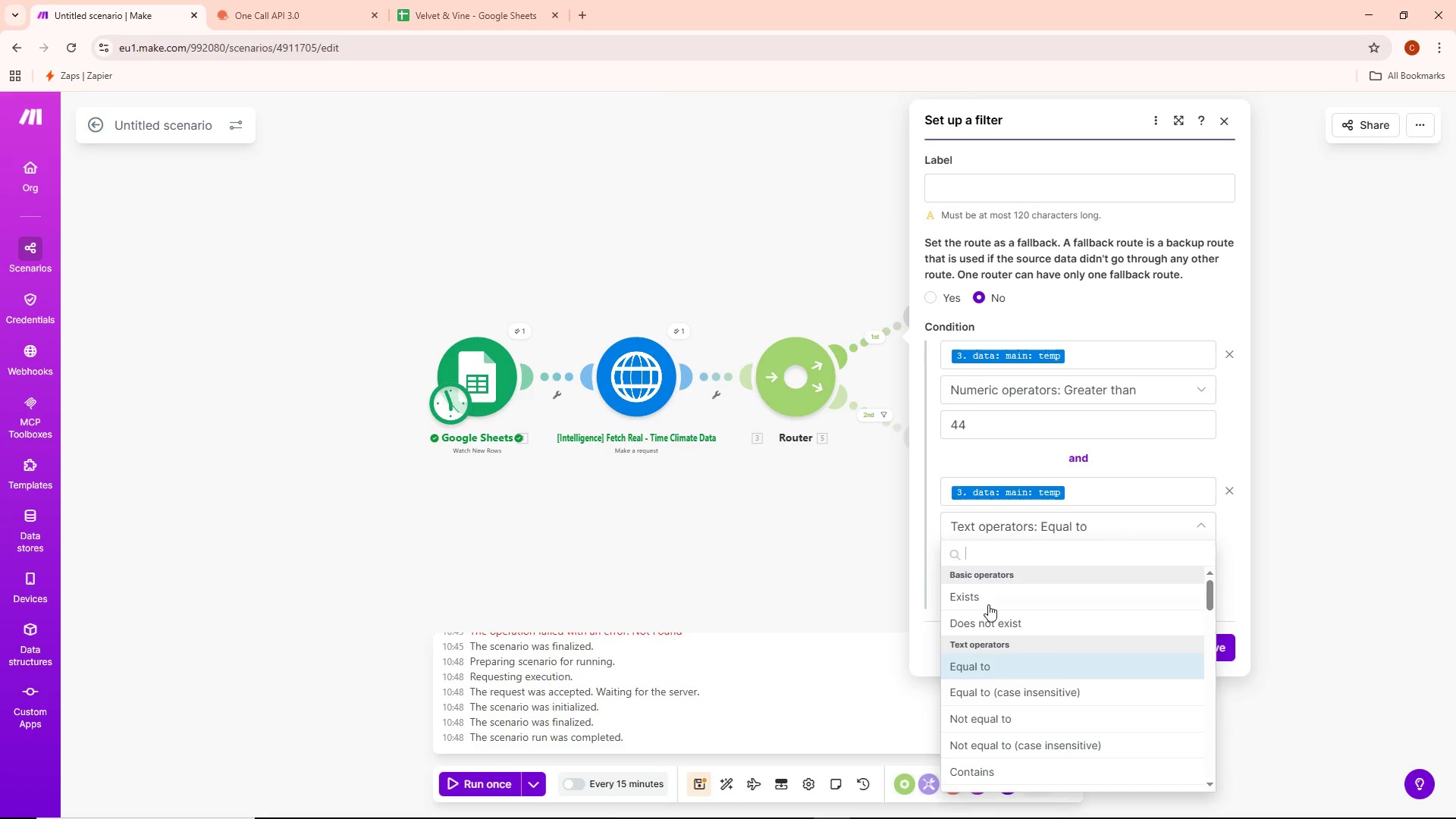 
scroll: coordinate [1043, 694], scroll_direction: down, amount: 8.0
 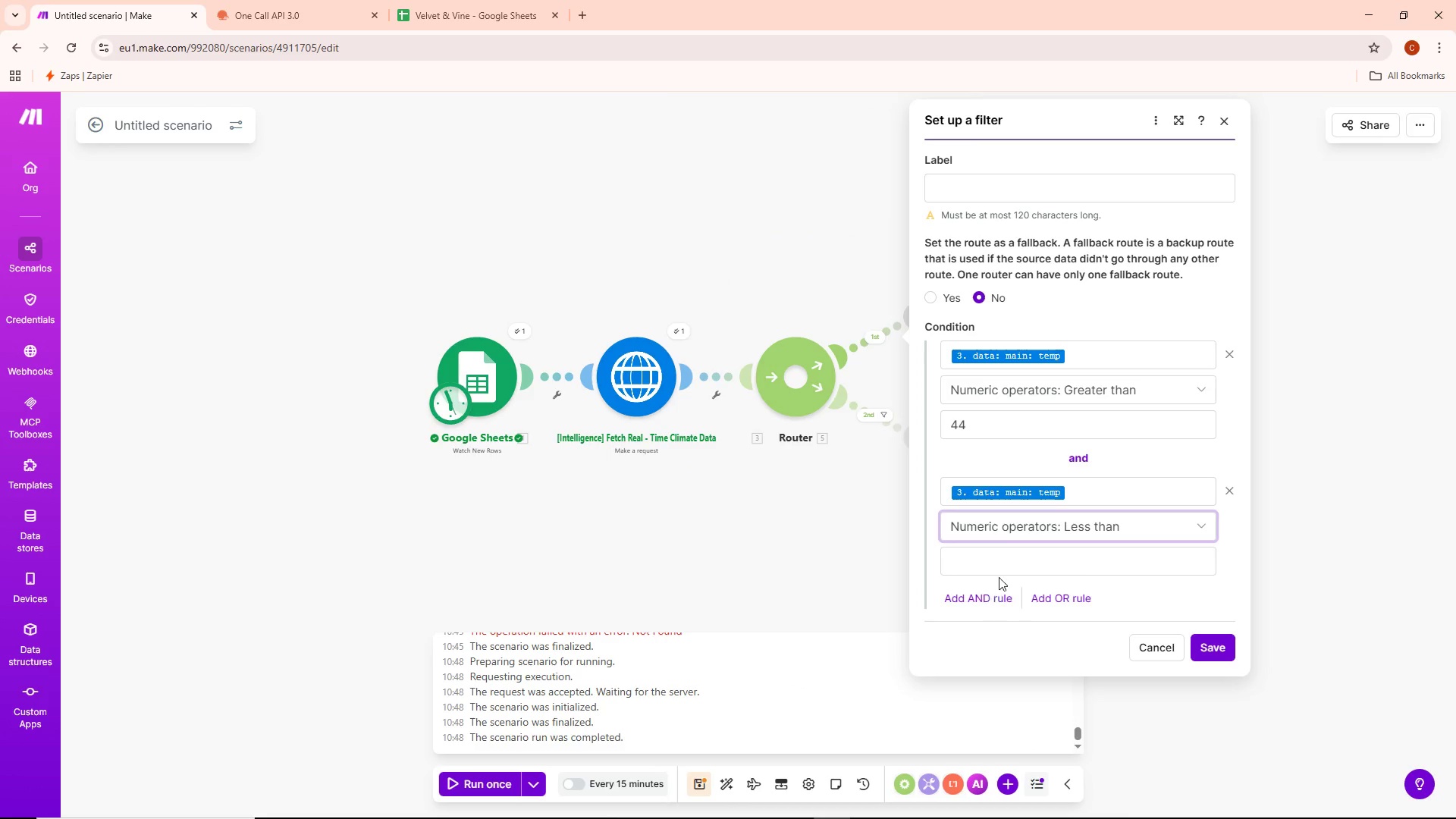 
left_click([1003, 569])
 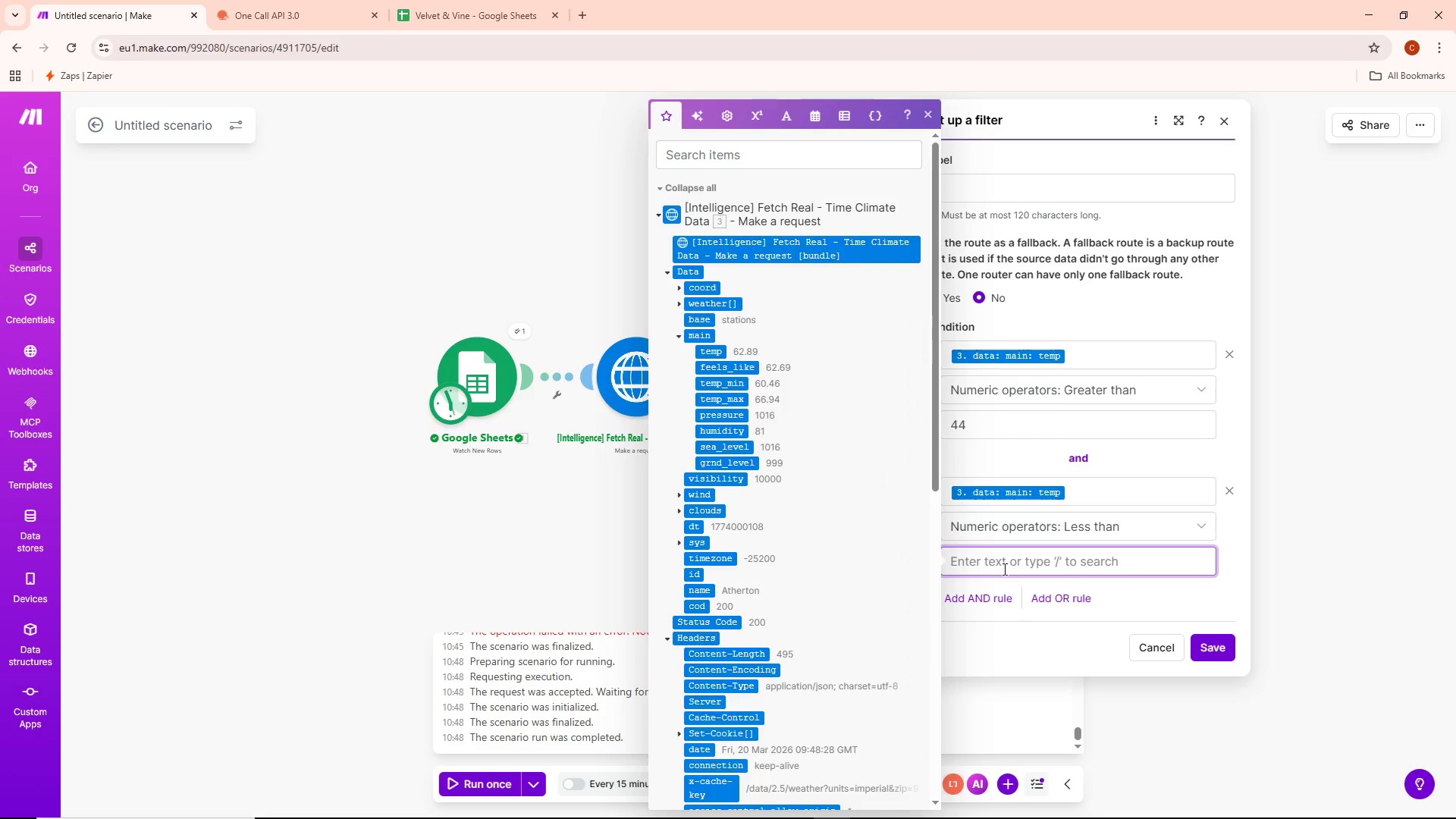 
type(91)
 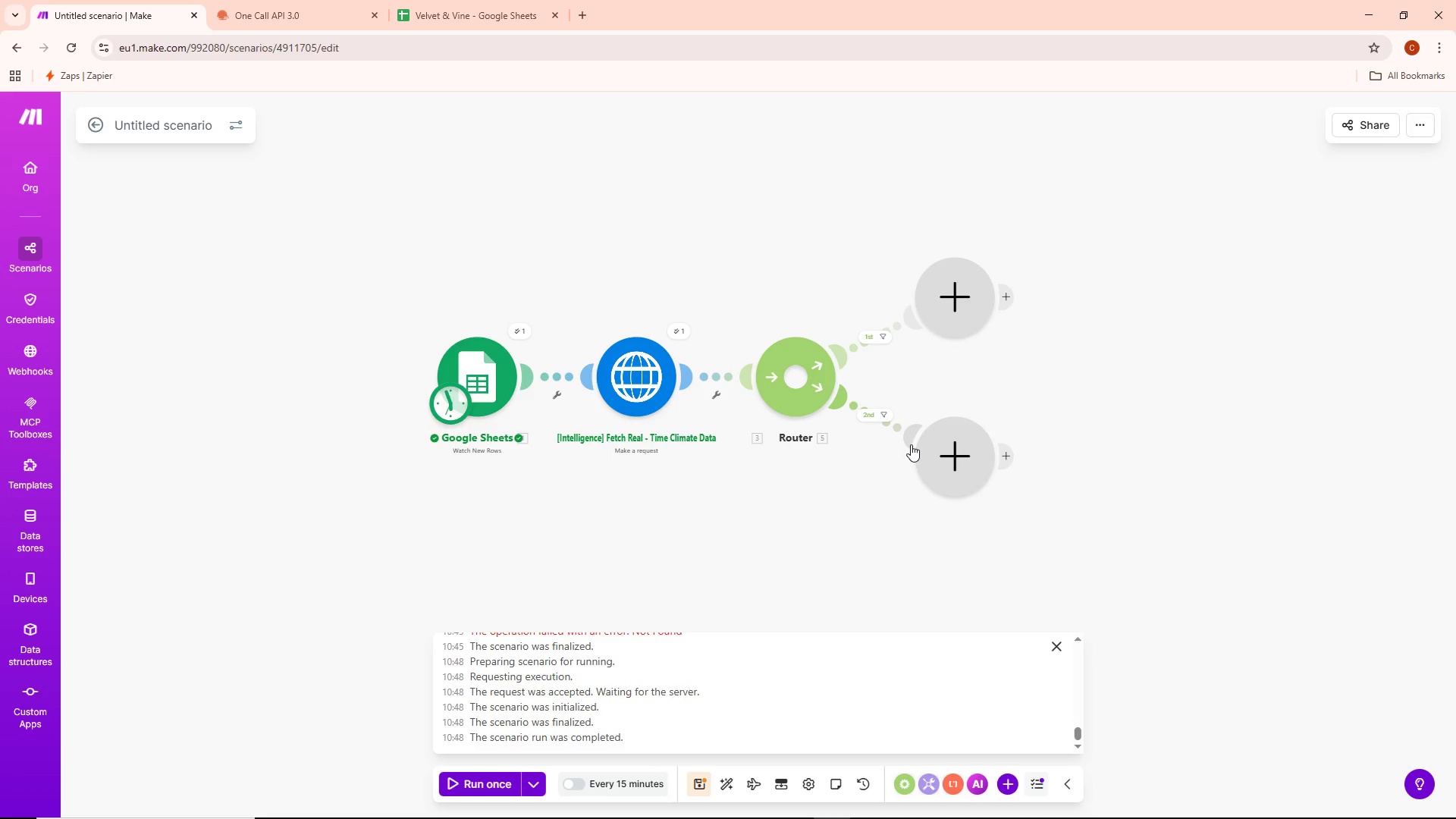 
wait(10.97)
 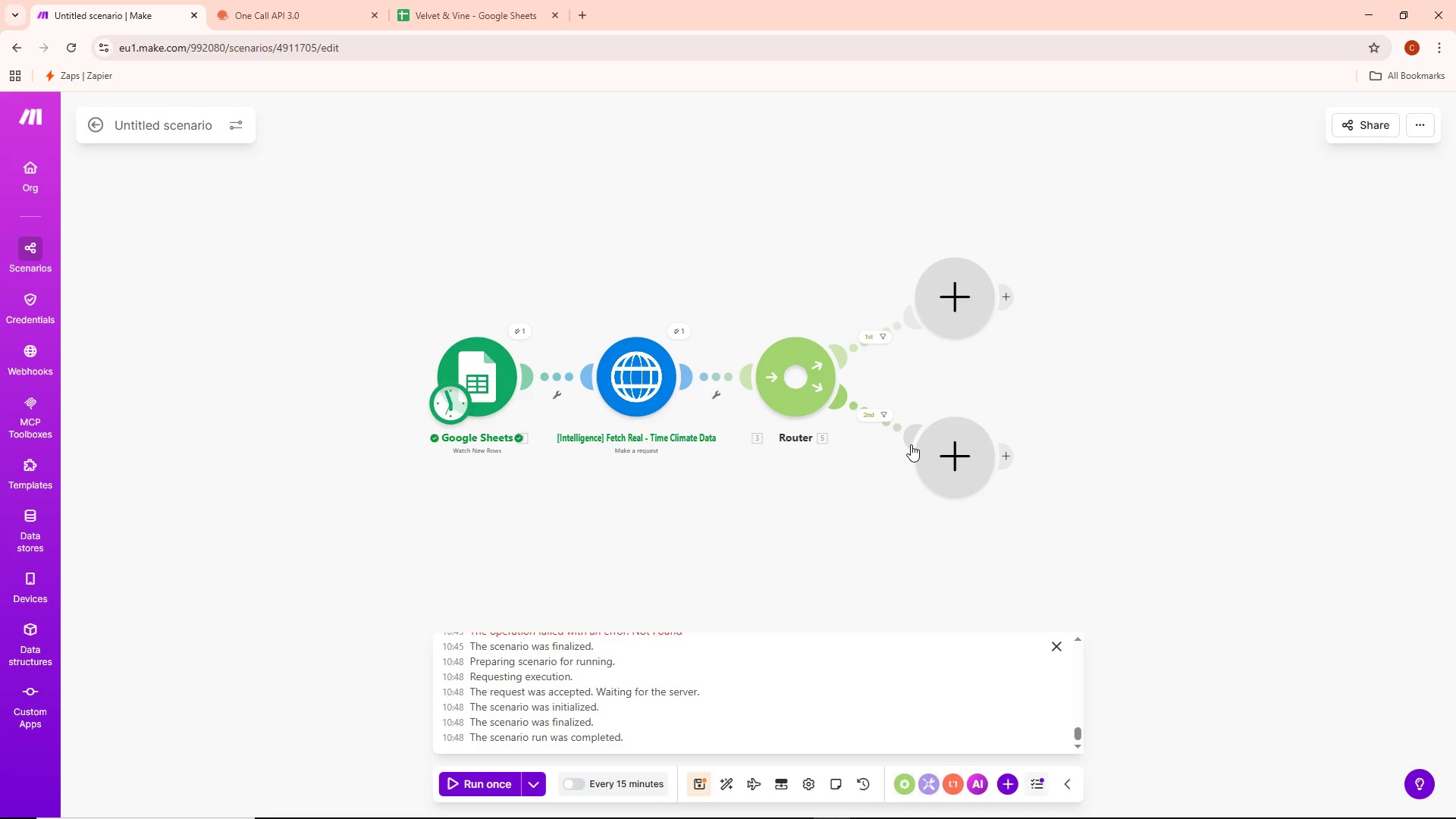 
left_click([1134, 193])
 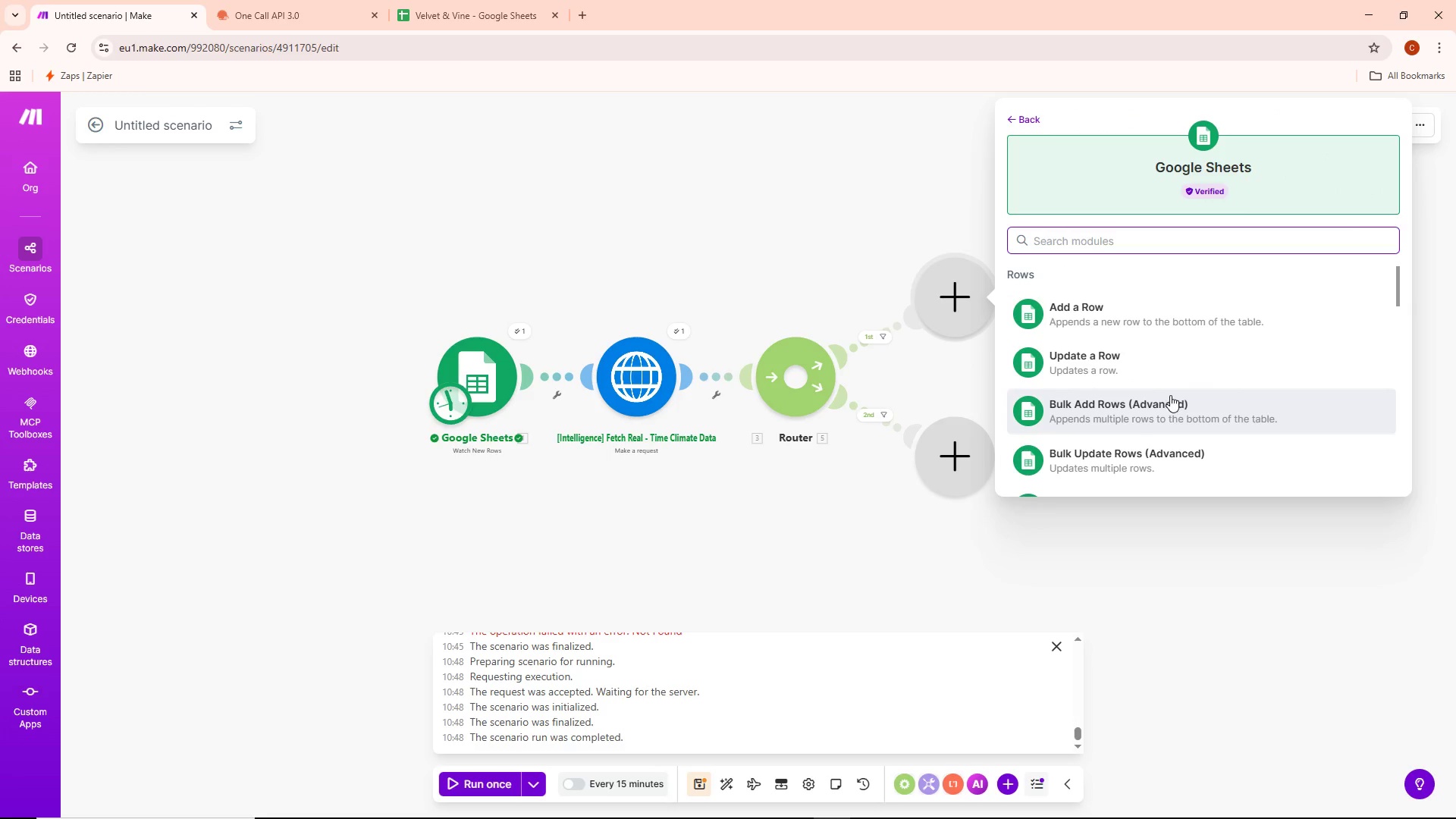 
scroll: coordinate [1188, 361], scroll_direction: down, amount: 5.0
 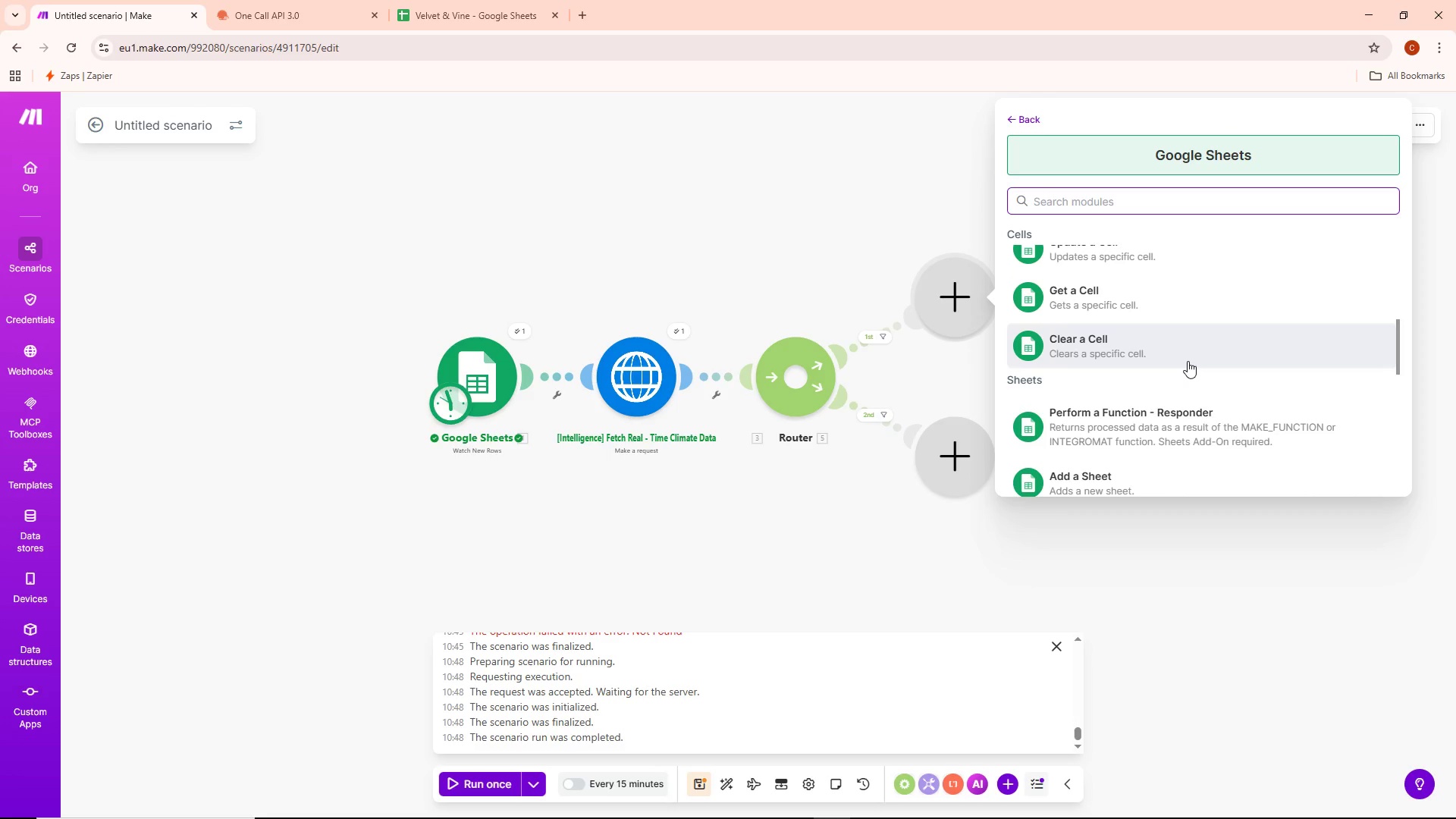 
wait(5.27)
 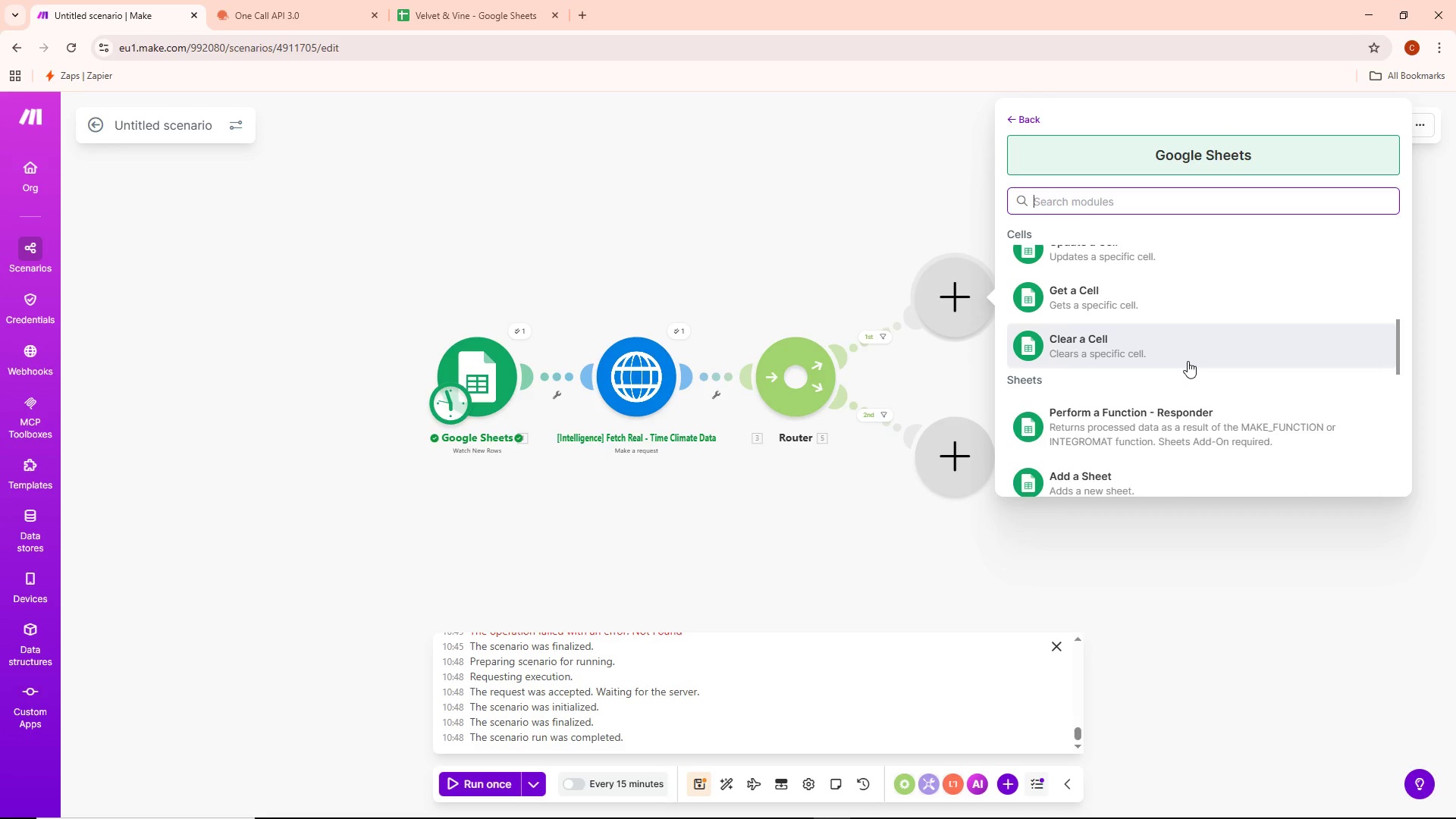 
scroll: coordinate [1197, 341], scroll_direction: down, amount: 1.0
 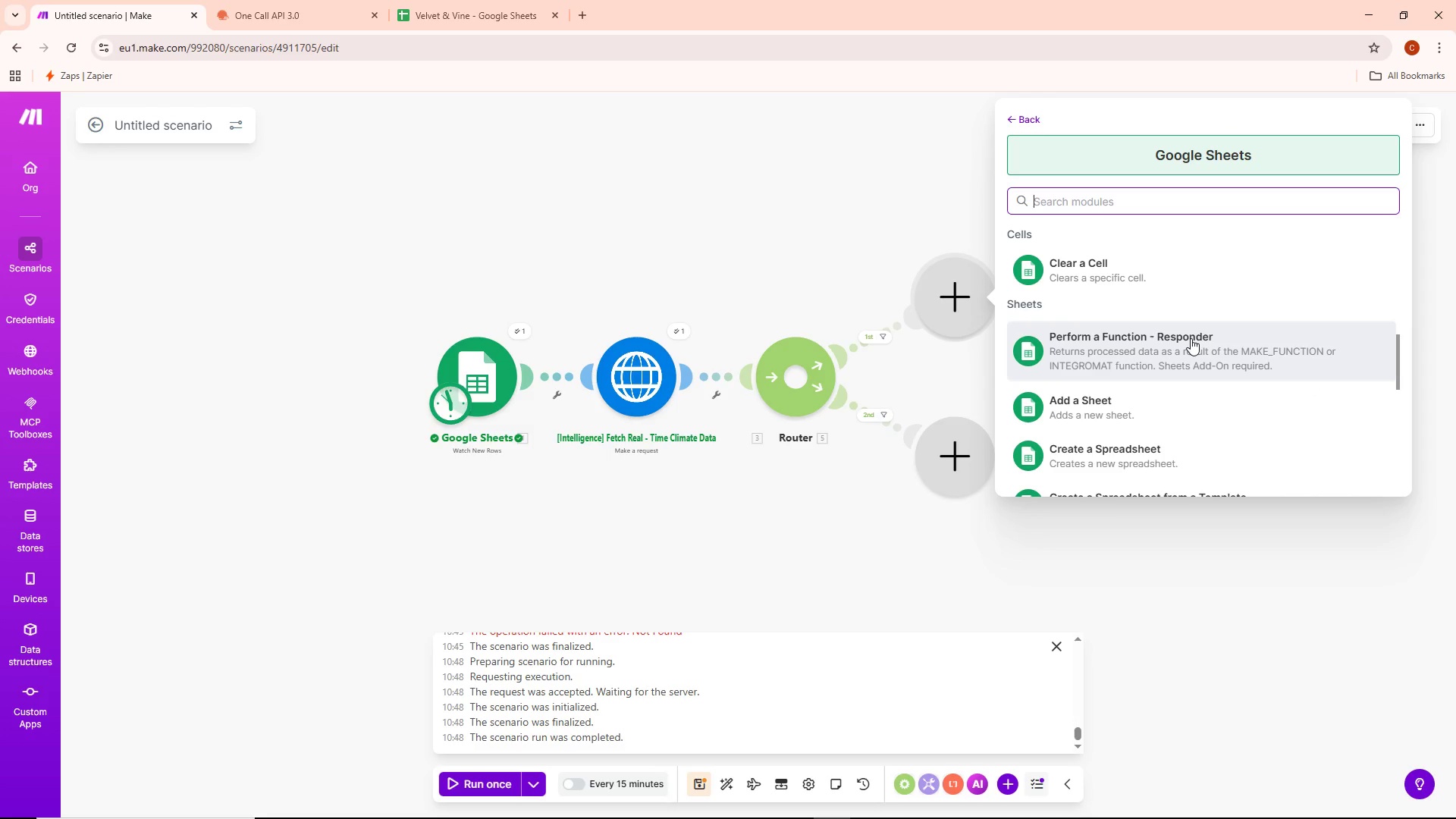 
key(Alt+AltLeft)
 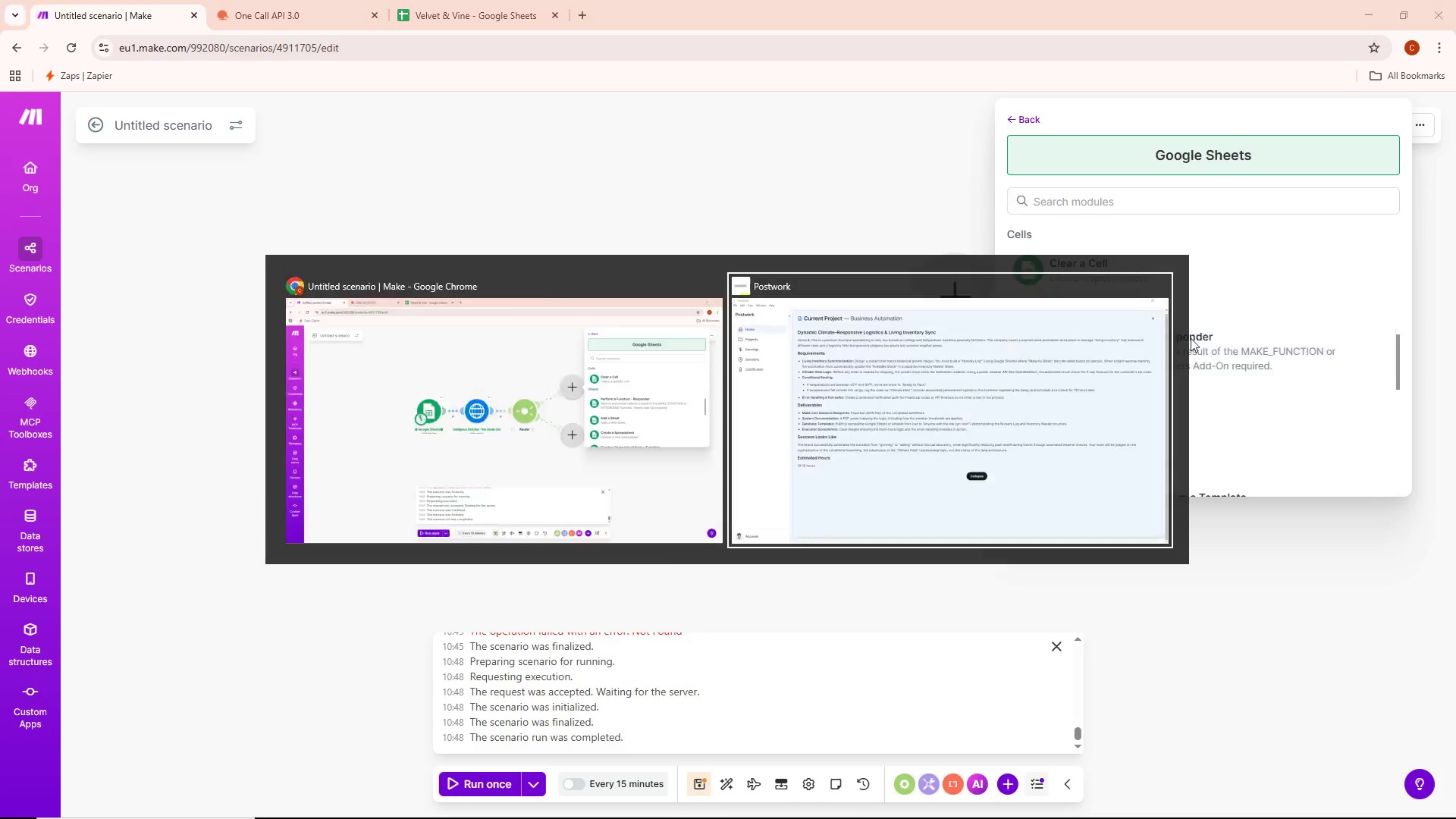 
key(Alt+Tab)